 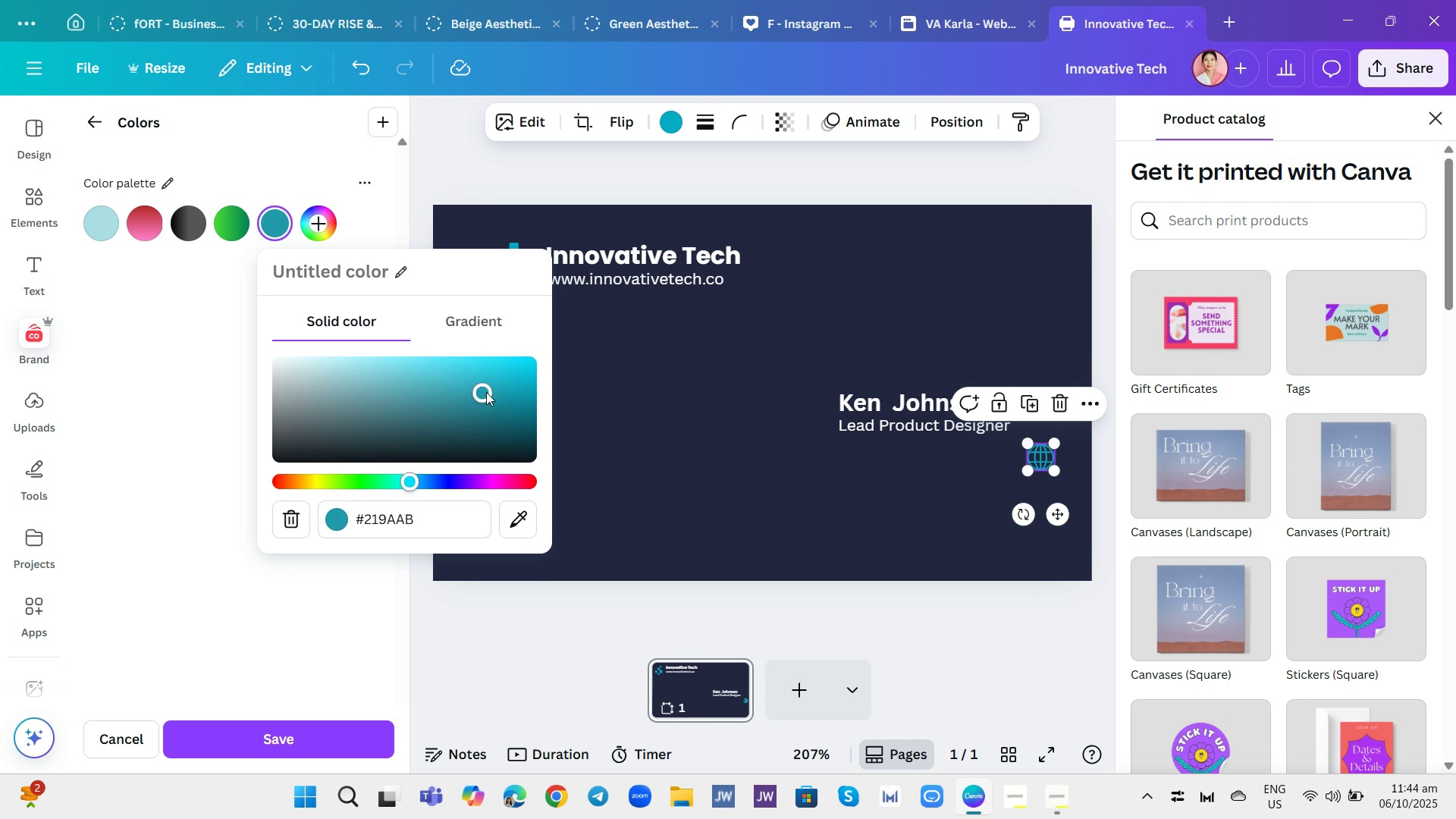 
left_click([486, 392])
 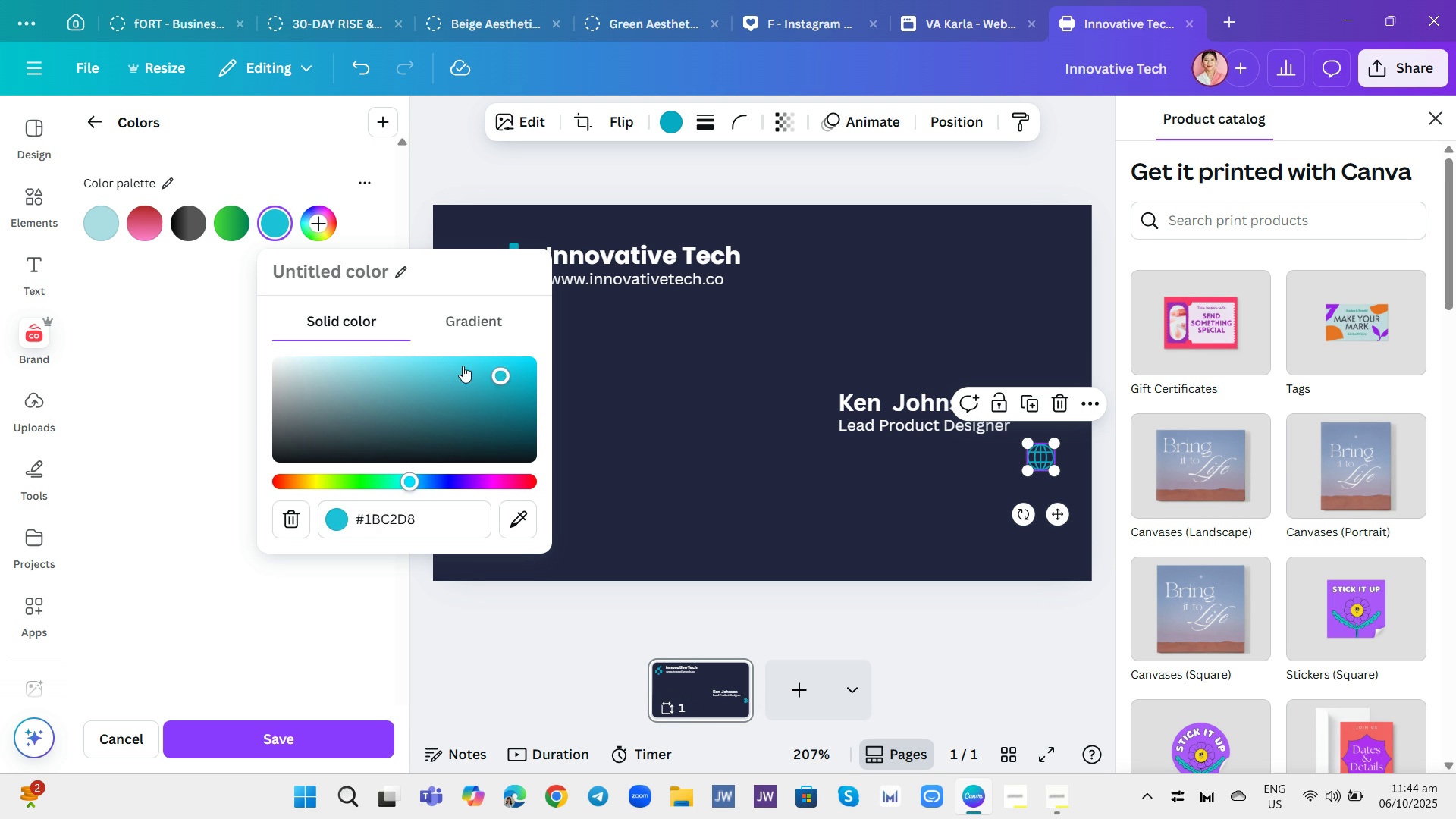 
double_click([460, 366])
 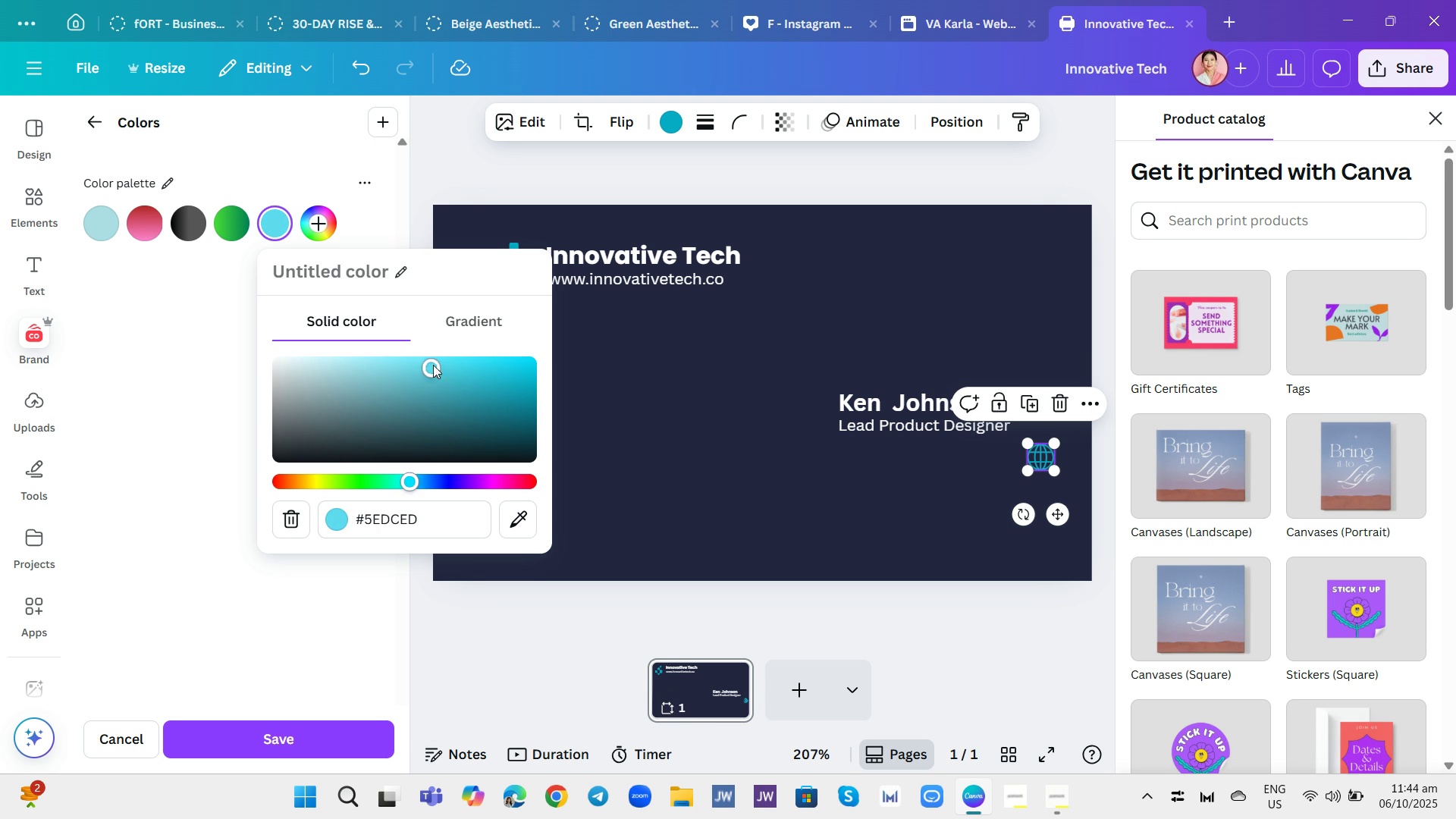 
left_click([433, 365])
 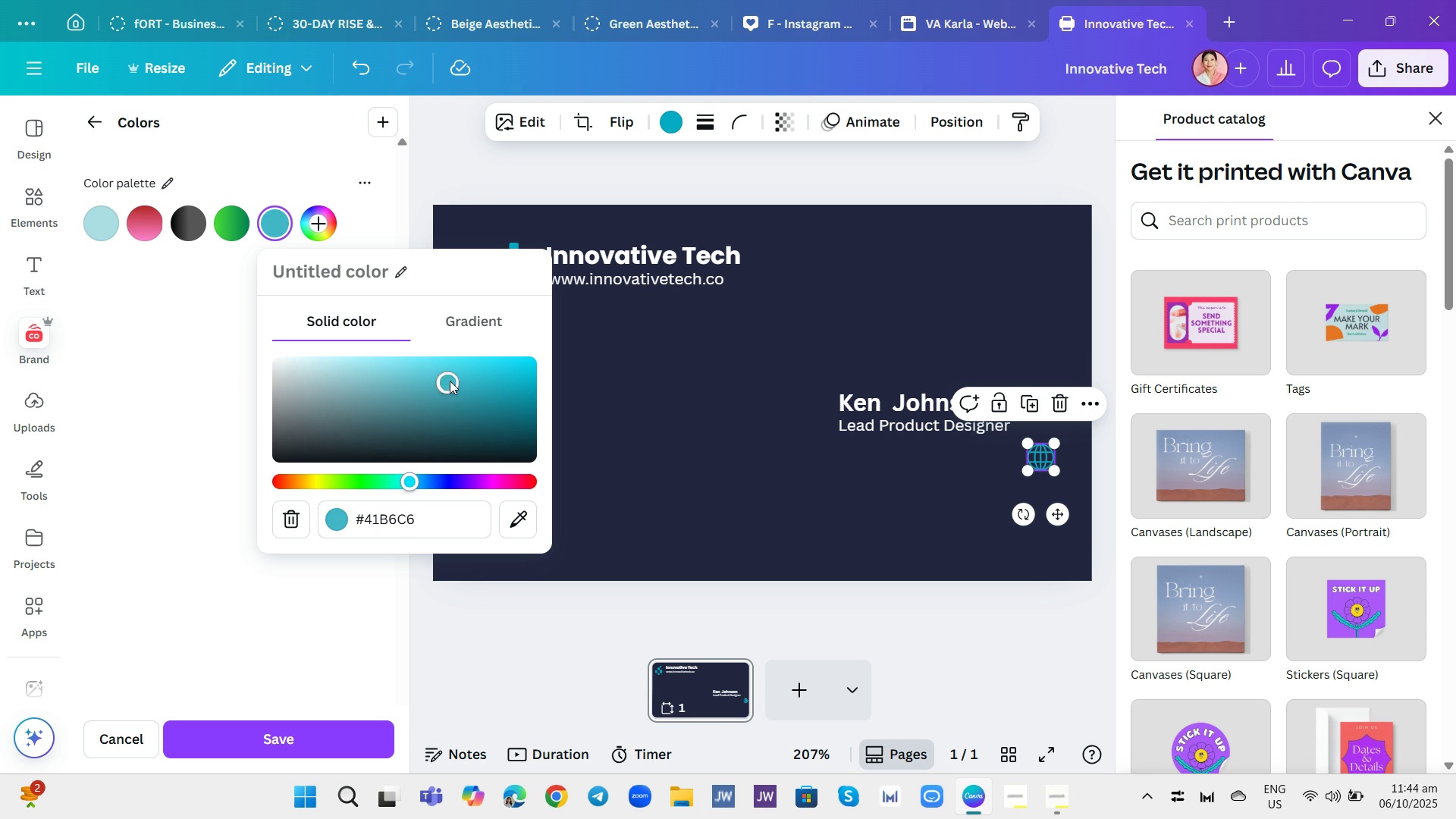 
left_click([450, 381])
 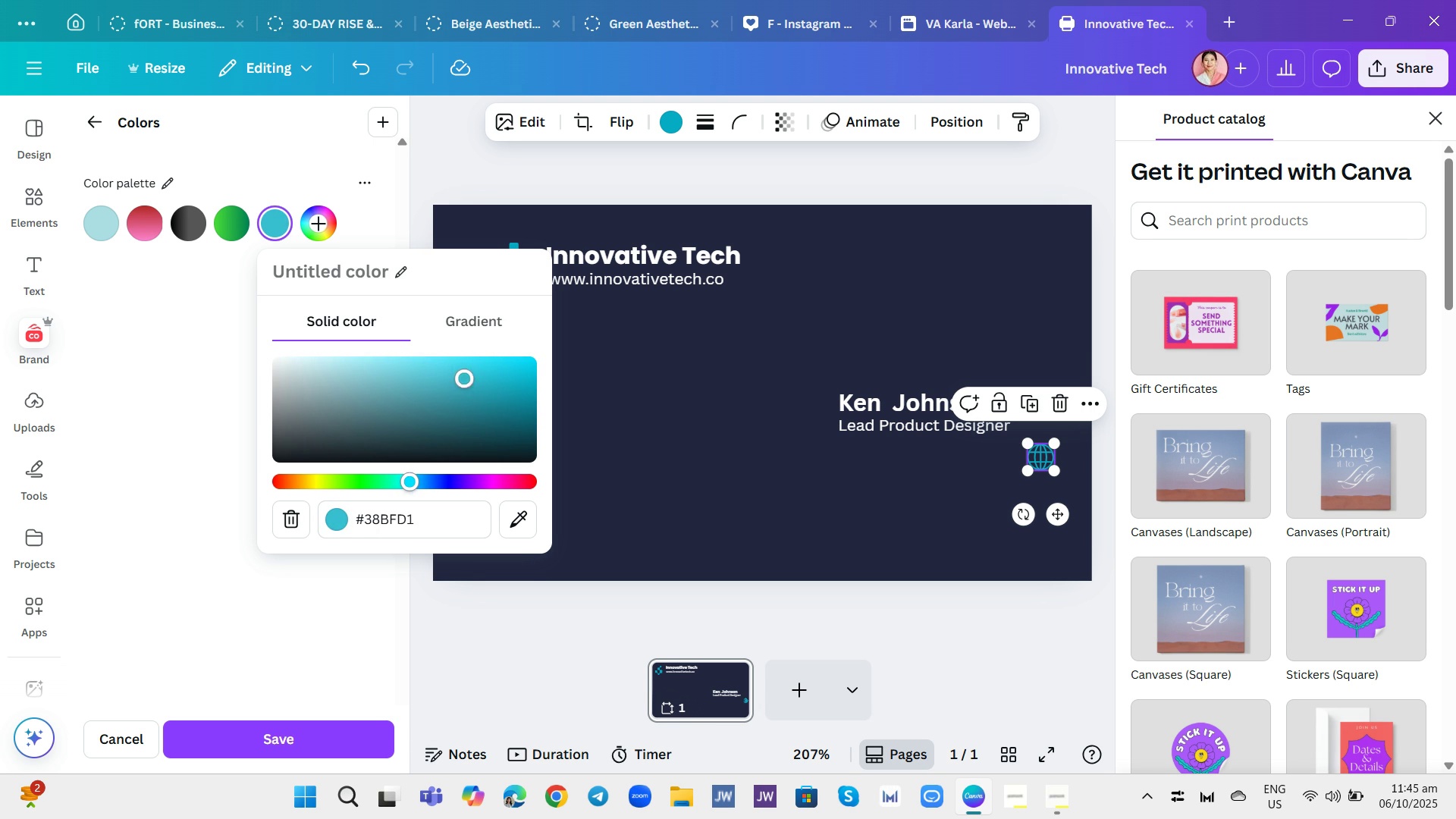 
left_click([466, 376])
 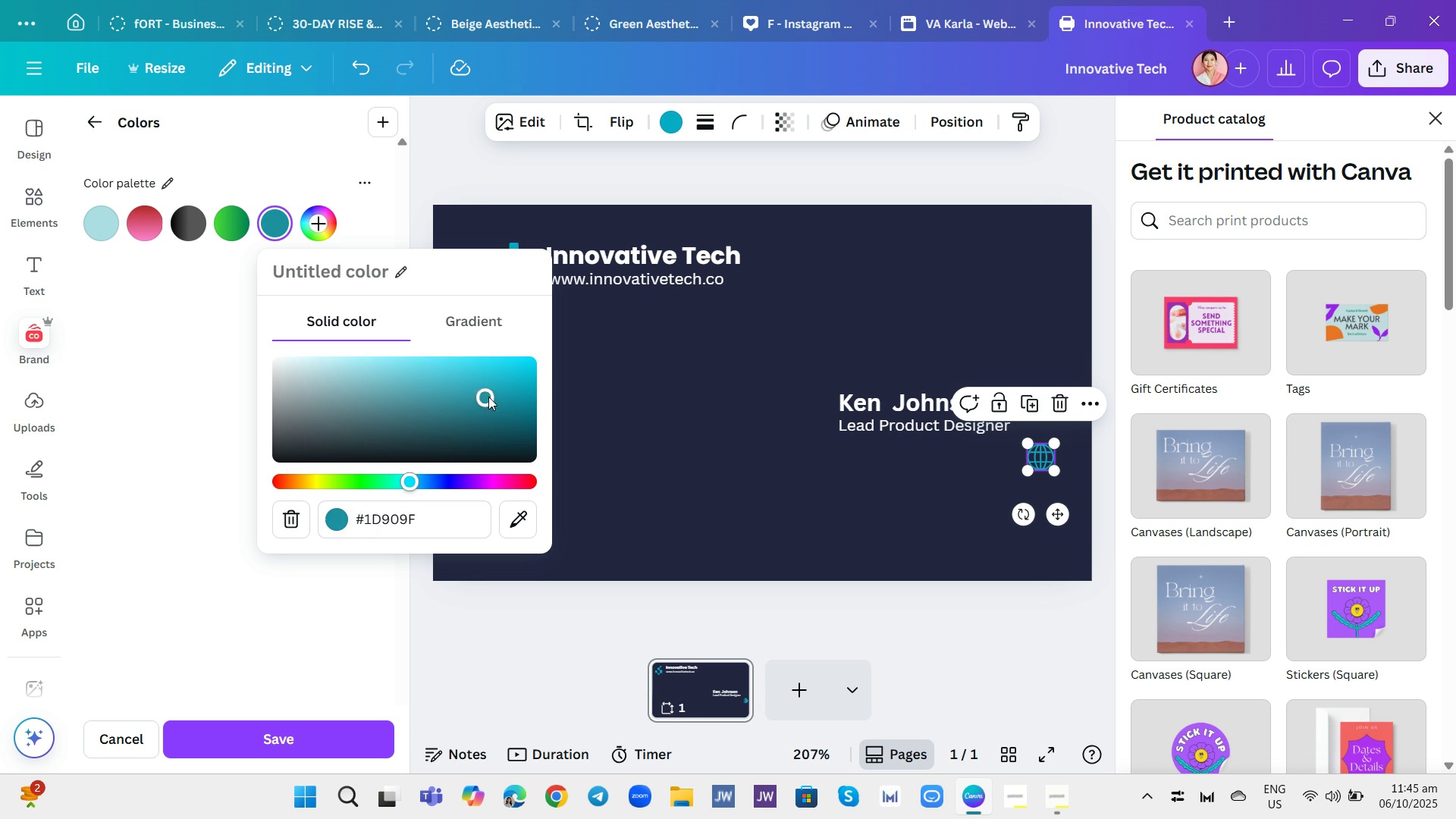 
left_click([488, 397])
 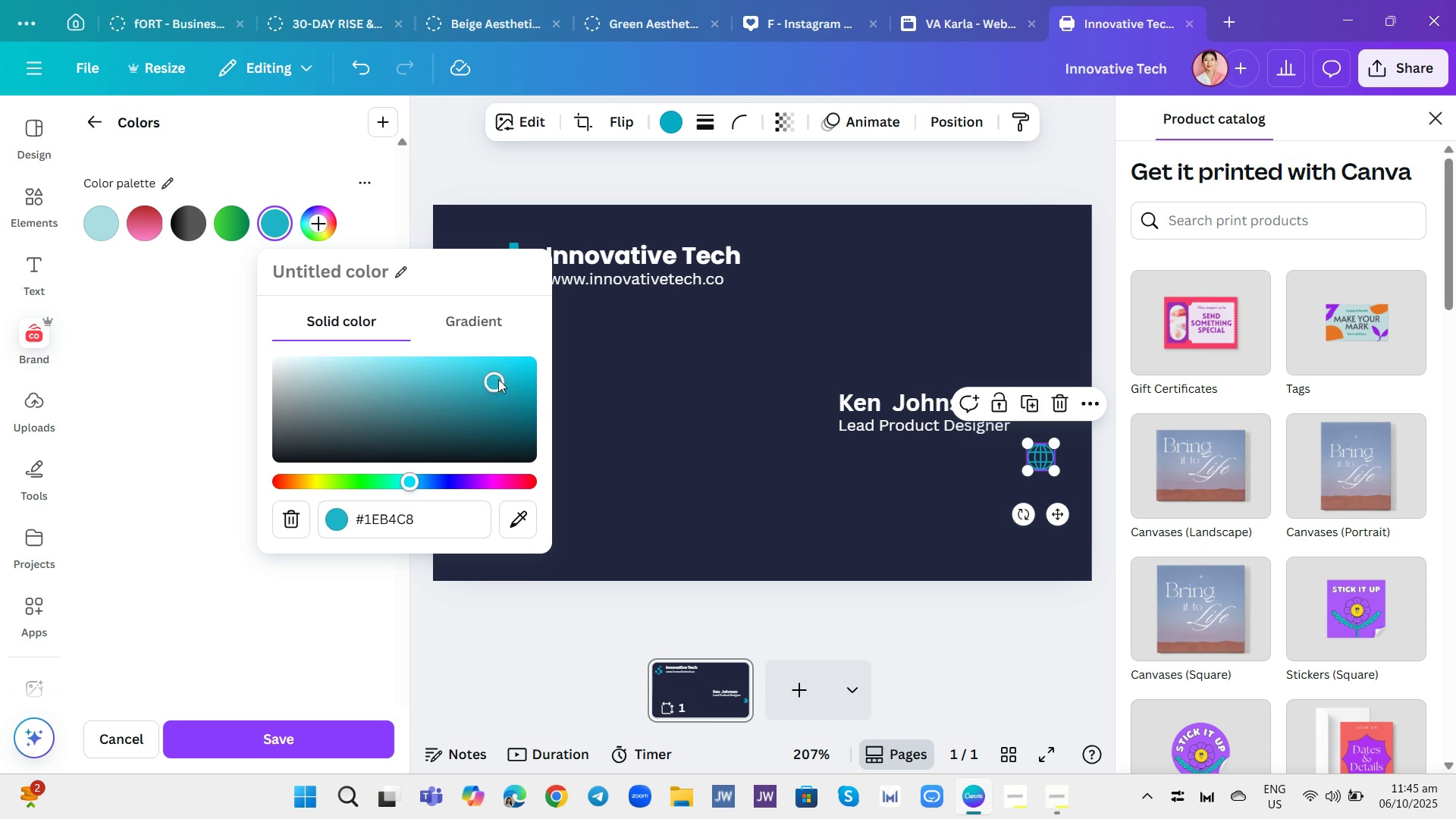 
left_click([498, 379])
 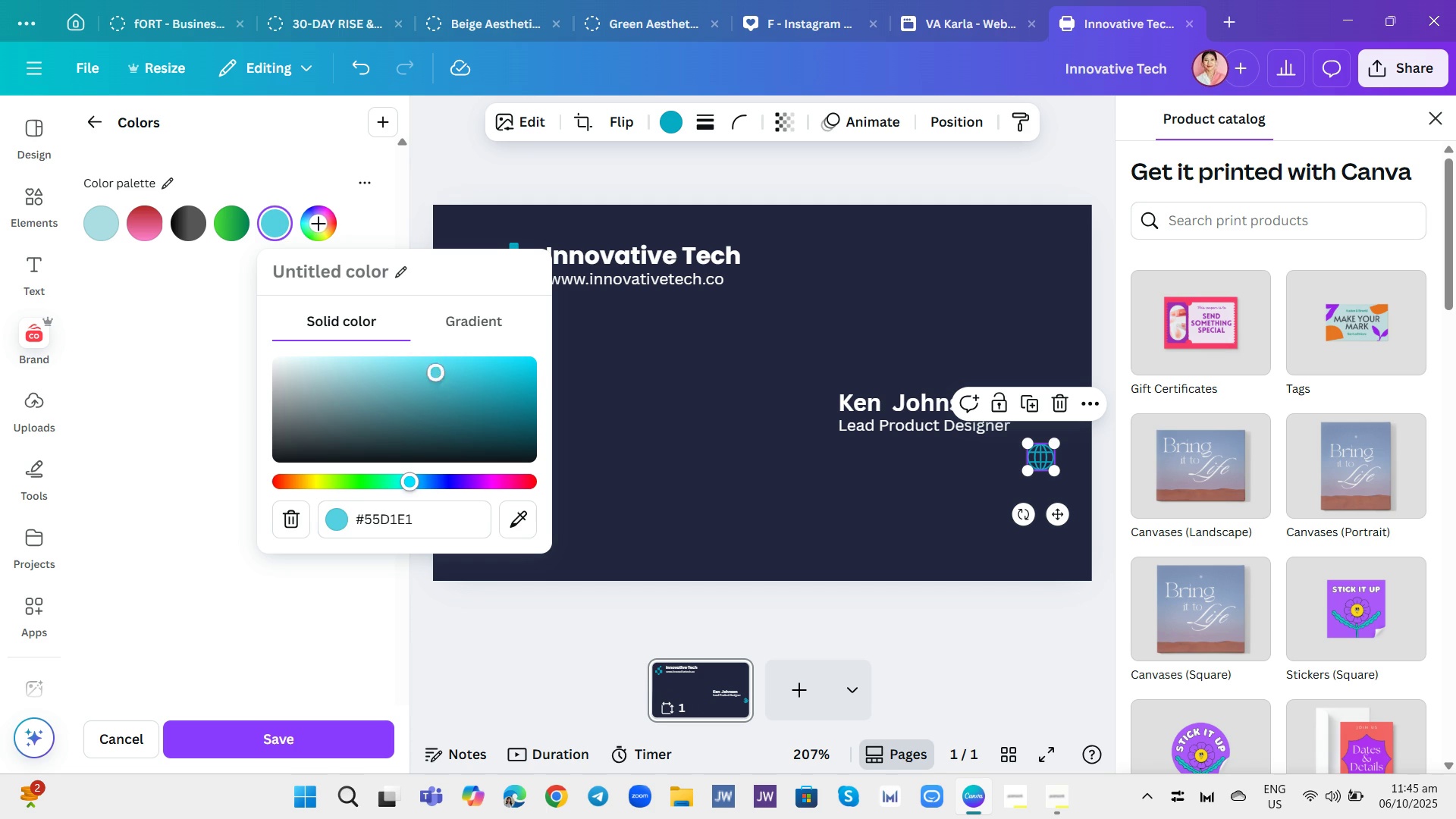 
double_click([438, 369])
 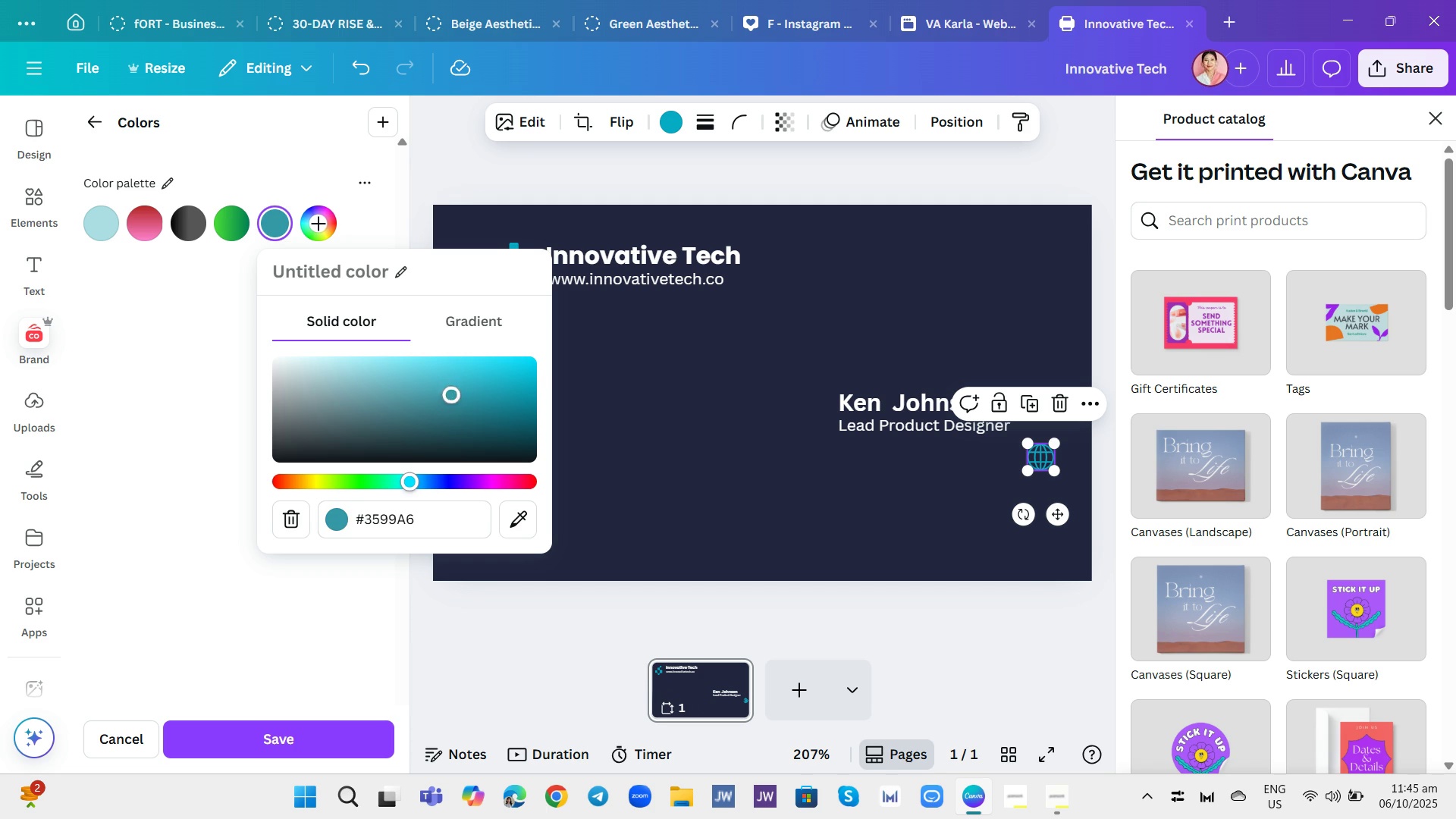 
left_click([453, 394])
 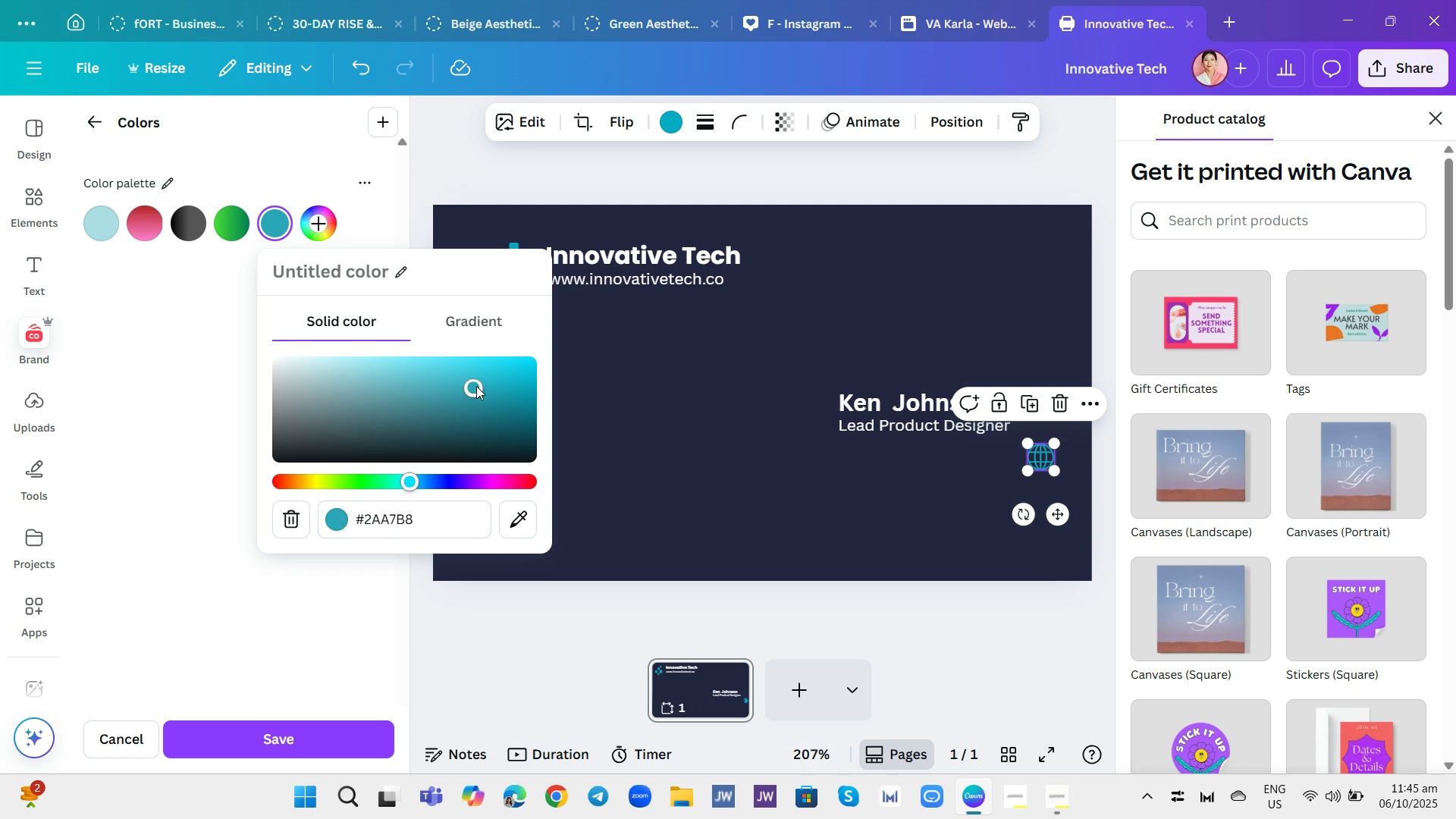 
left_click([476, 386])
 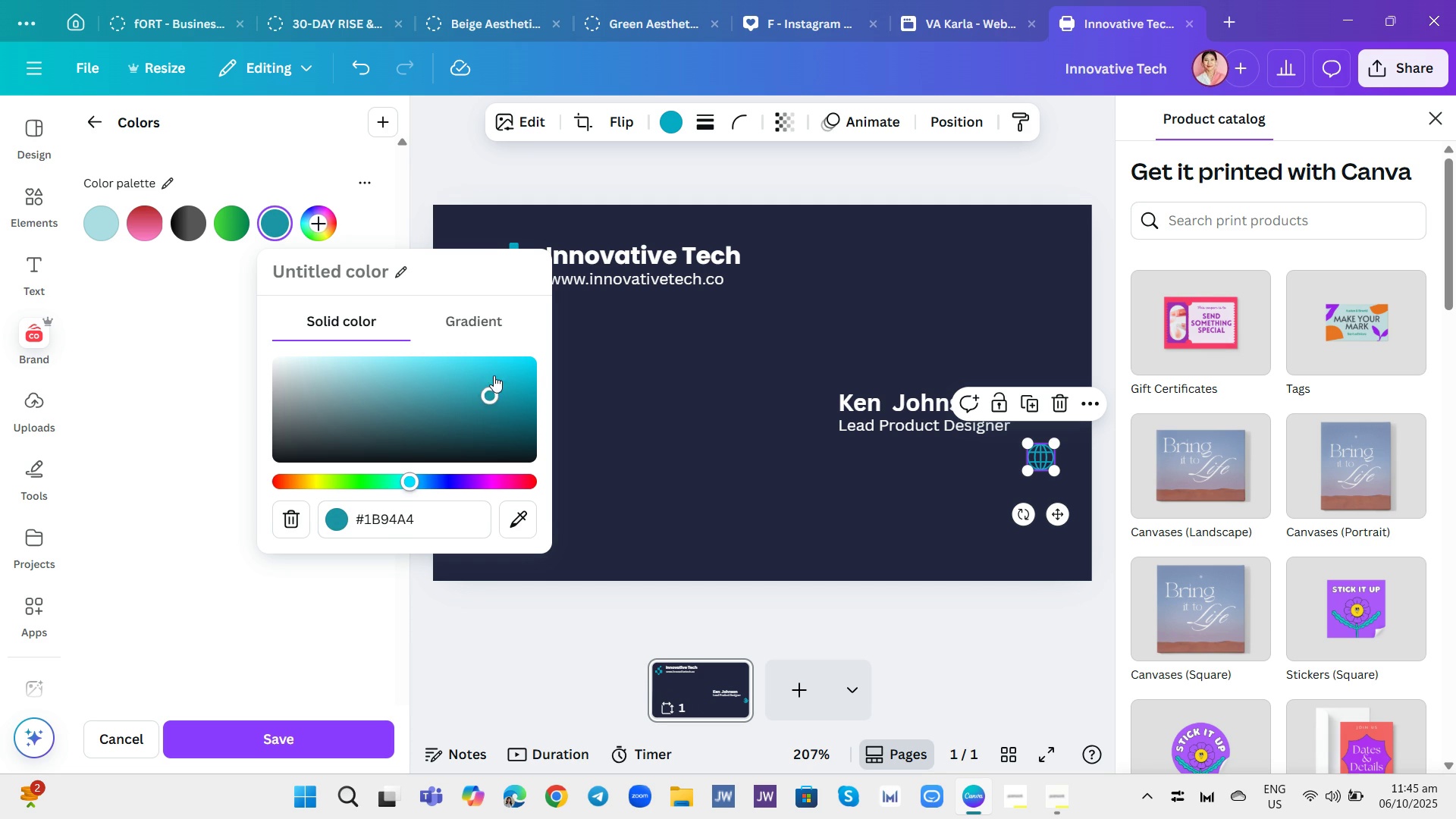 
double_click([494, 375])
 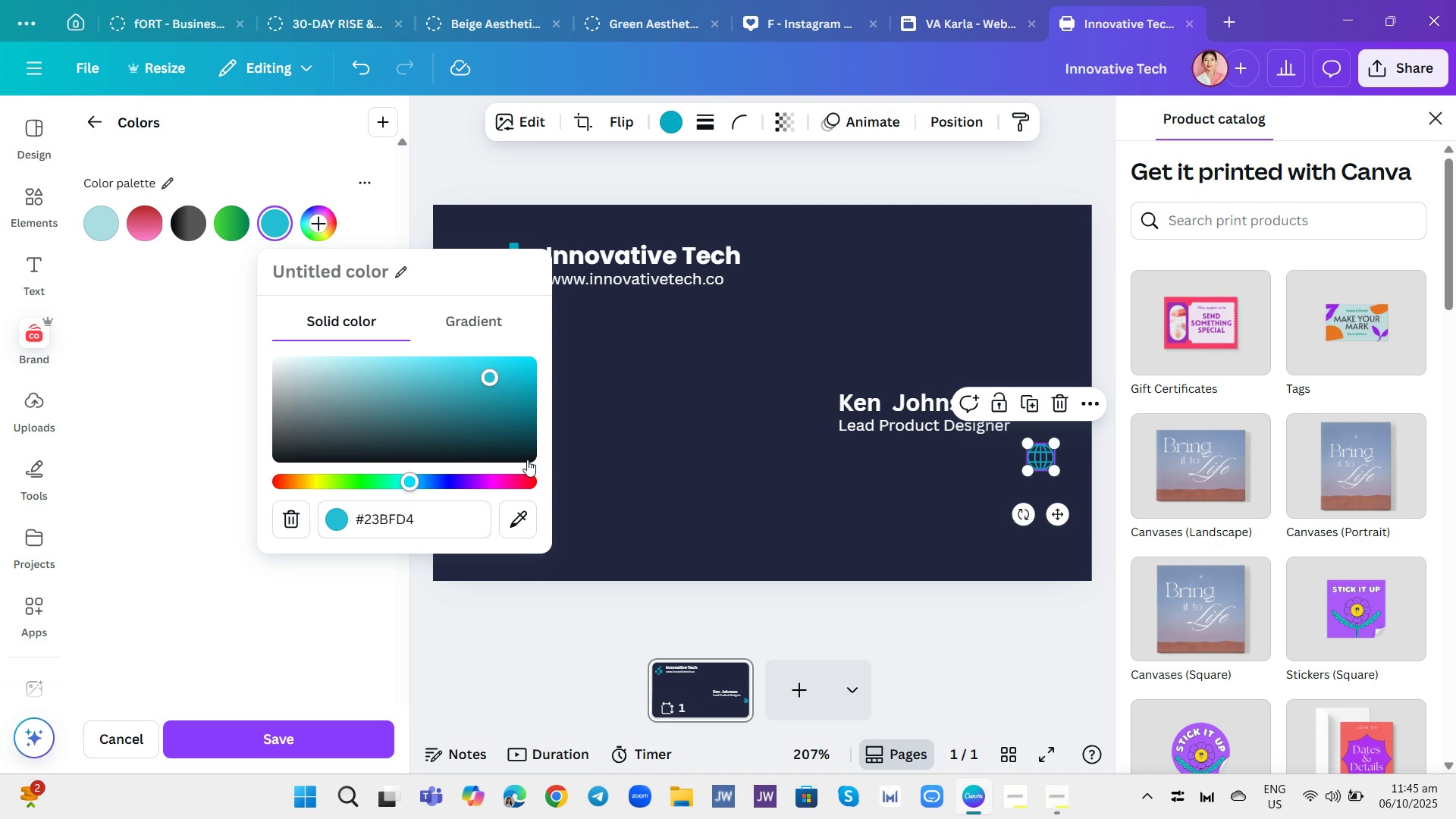 
wait(5.98)
 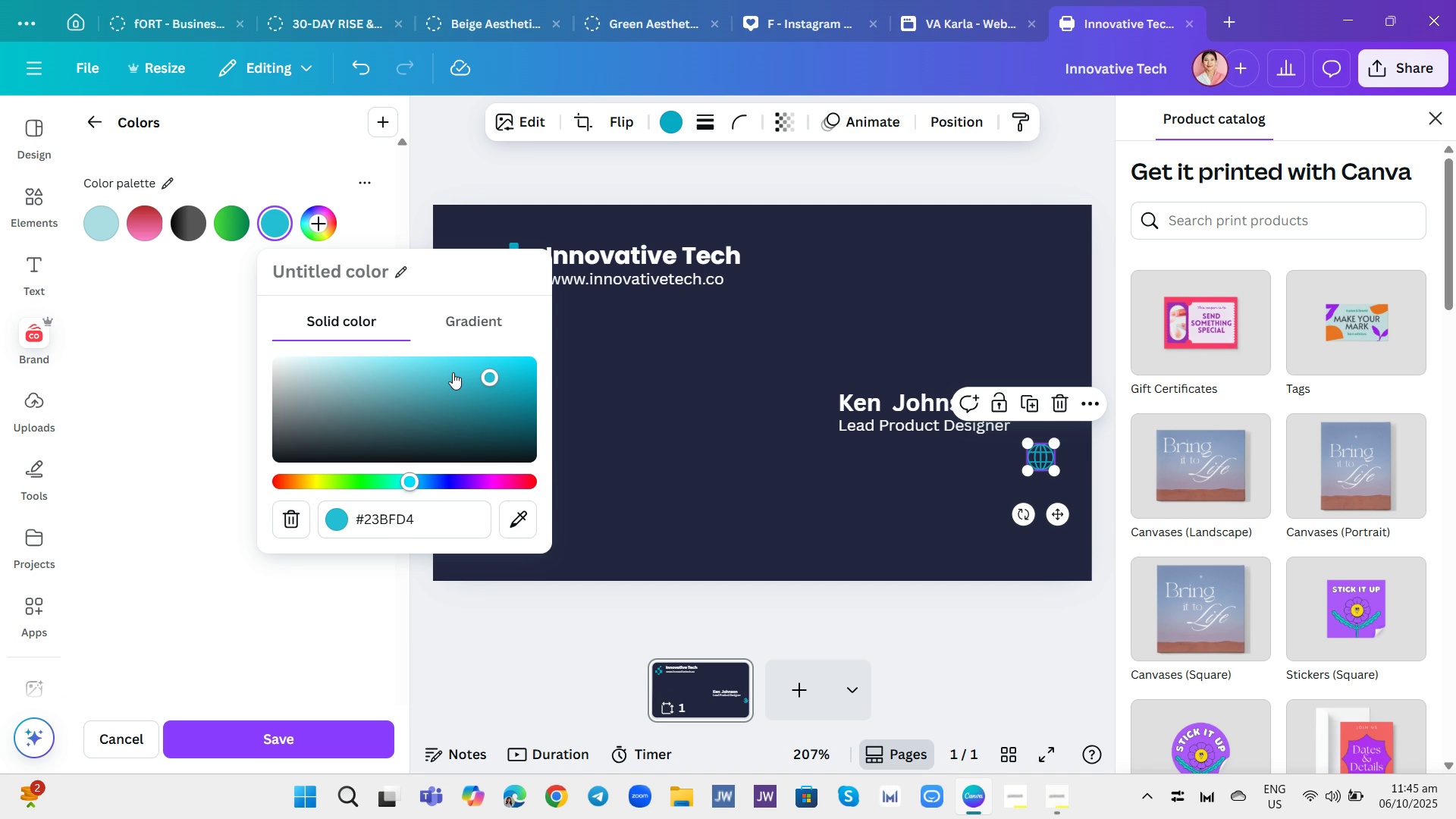 
left_click([515, 520])
 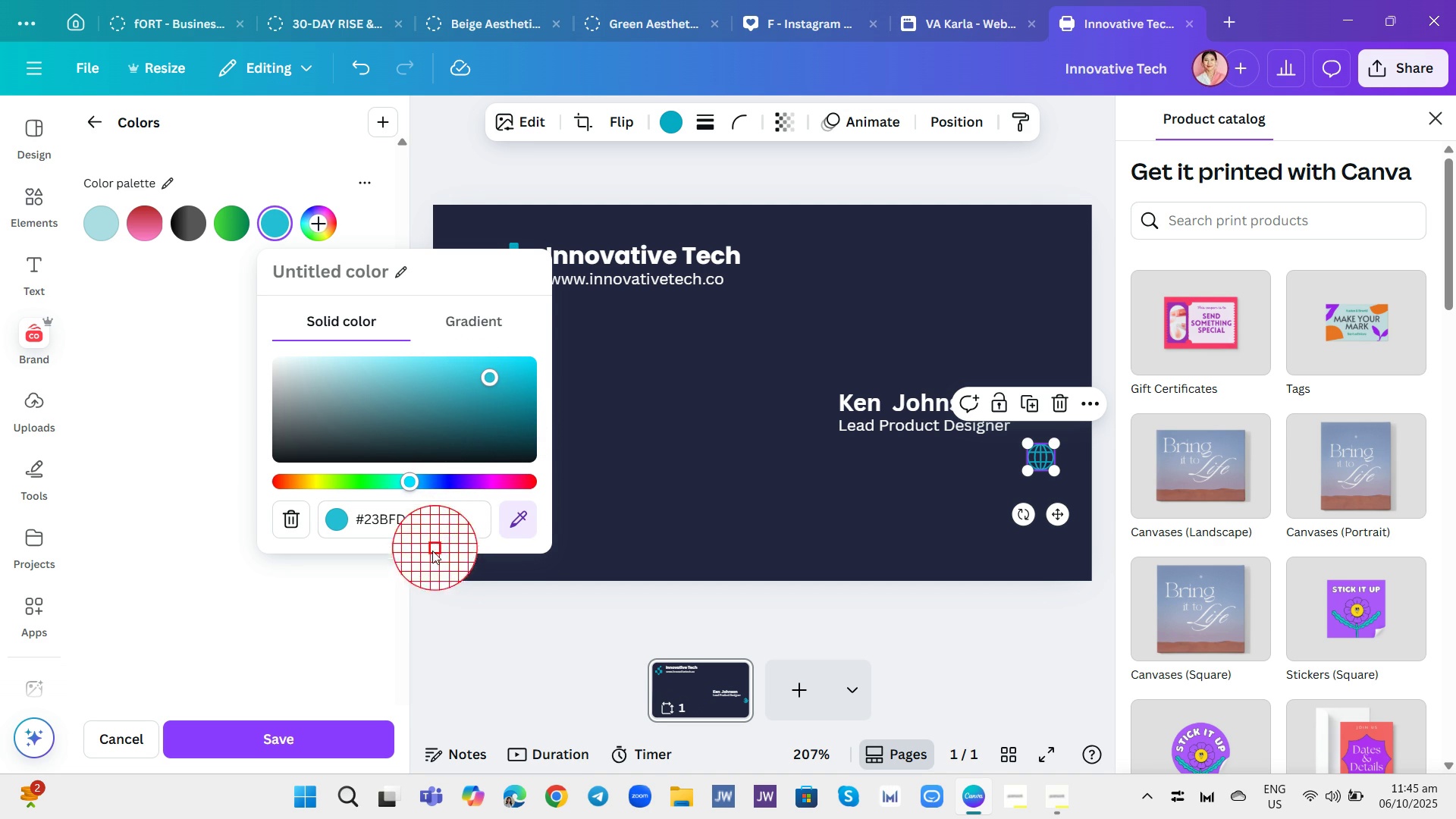 
wait(6.87)
 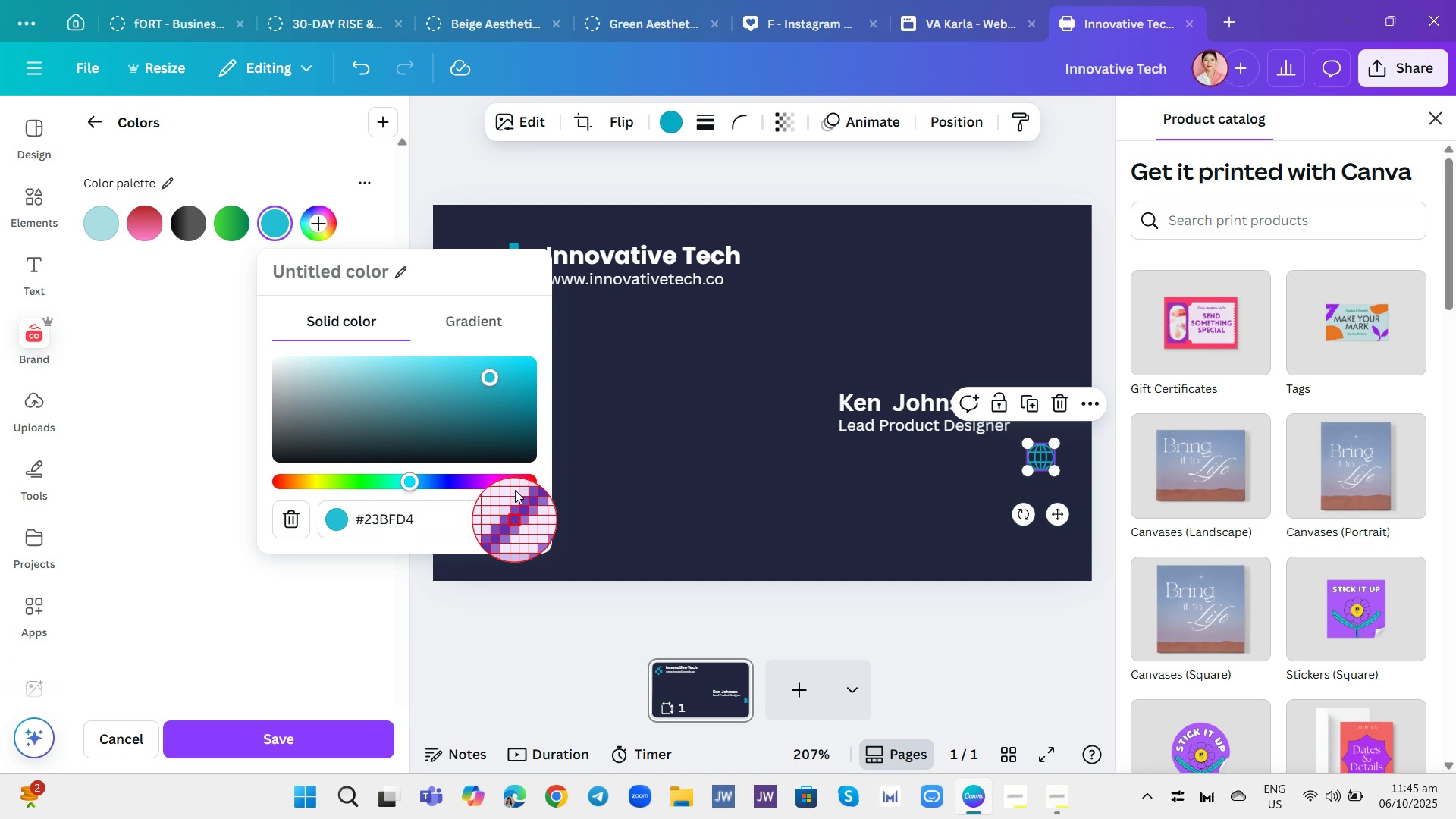 
left_click([324, 616])
 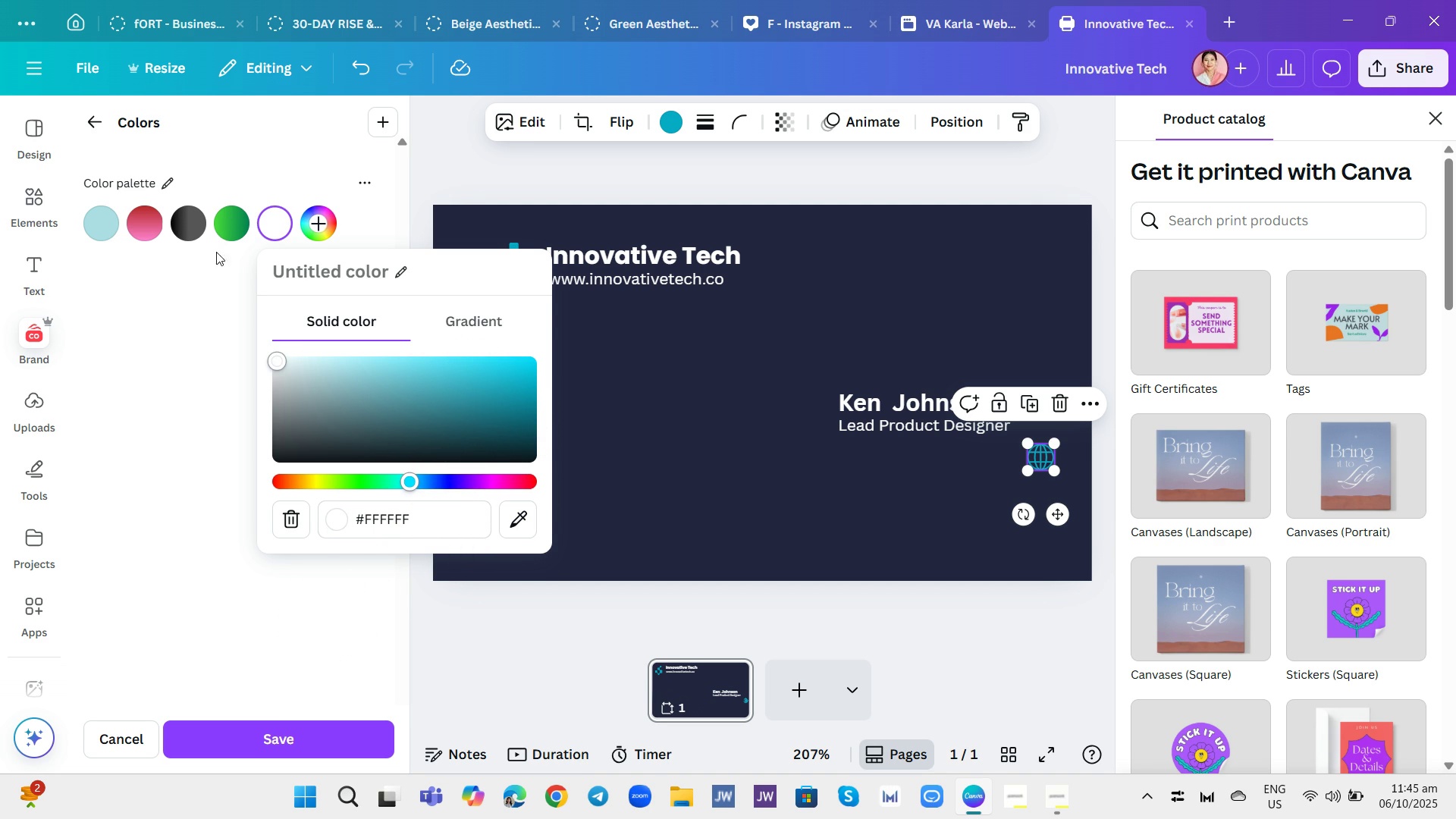 
left_click([94, 113])
 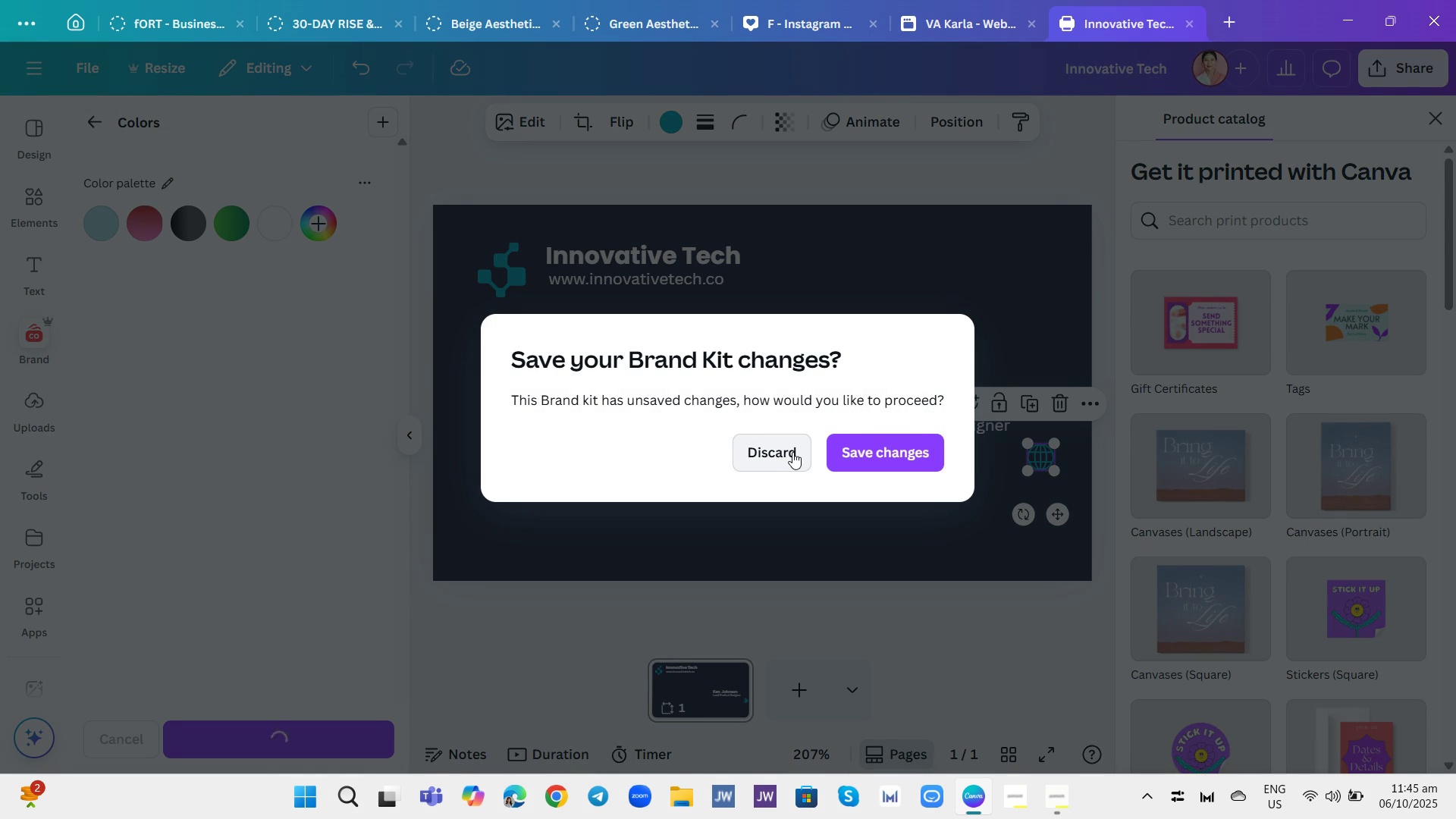 
left_click([792, 452])
 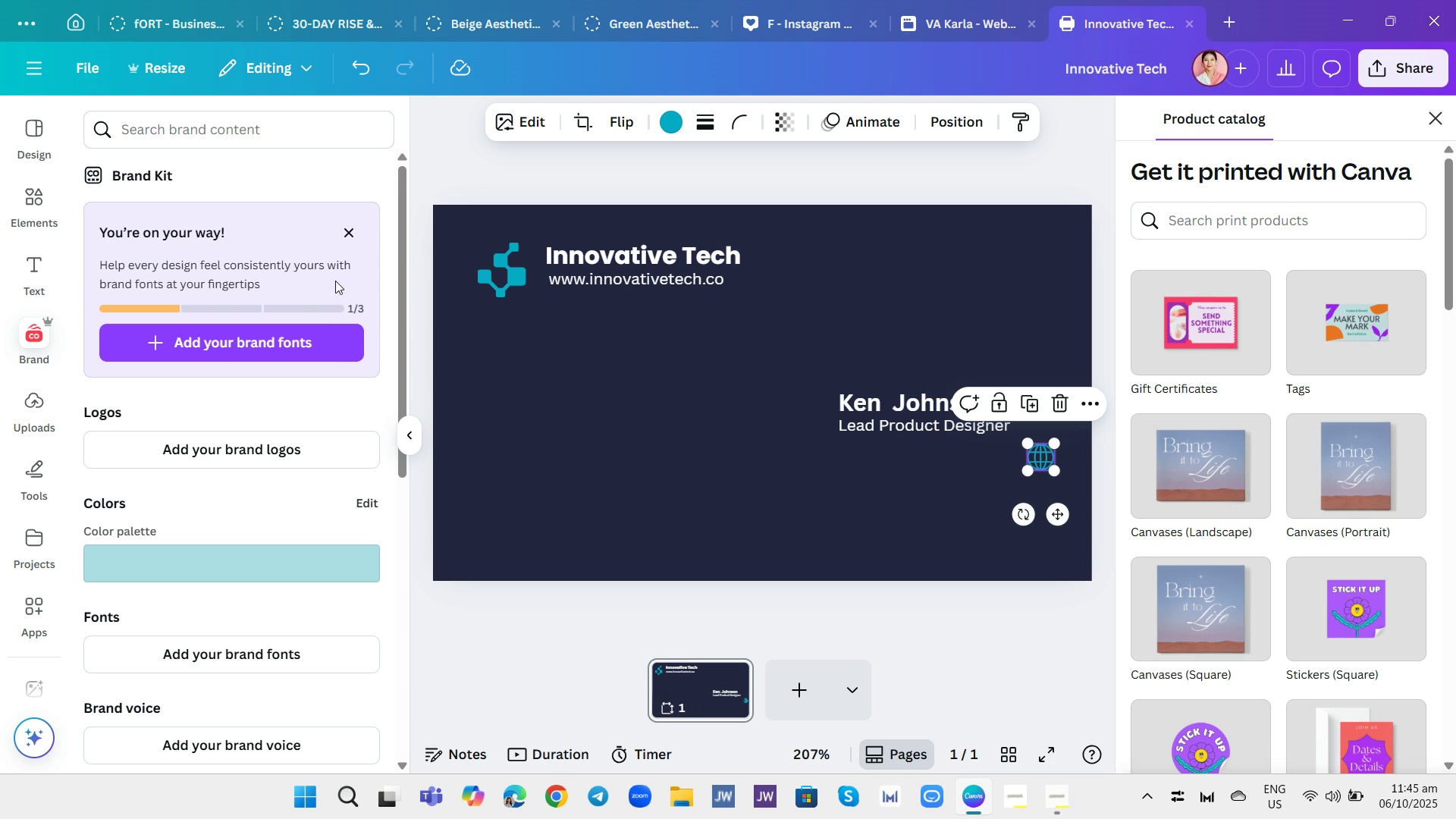 
wait(11.3)
 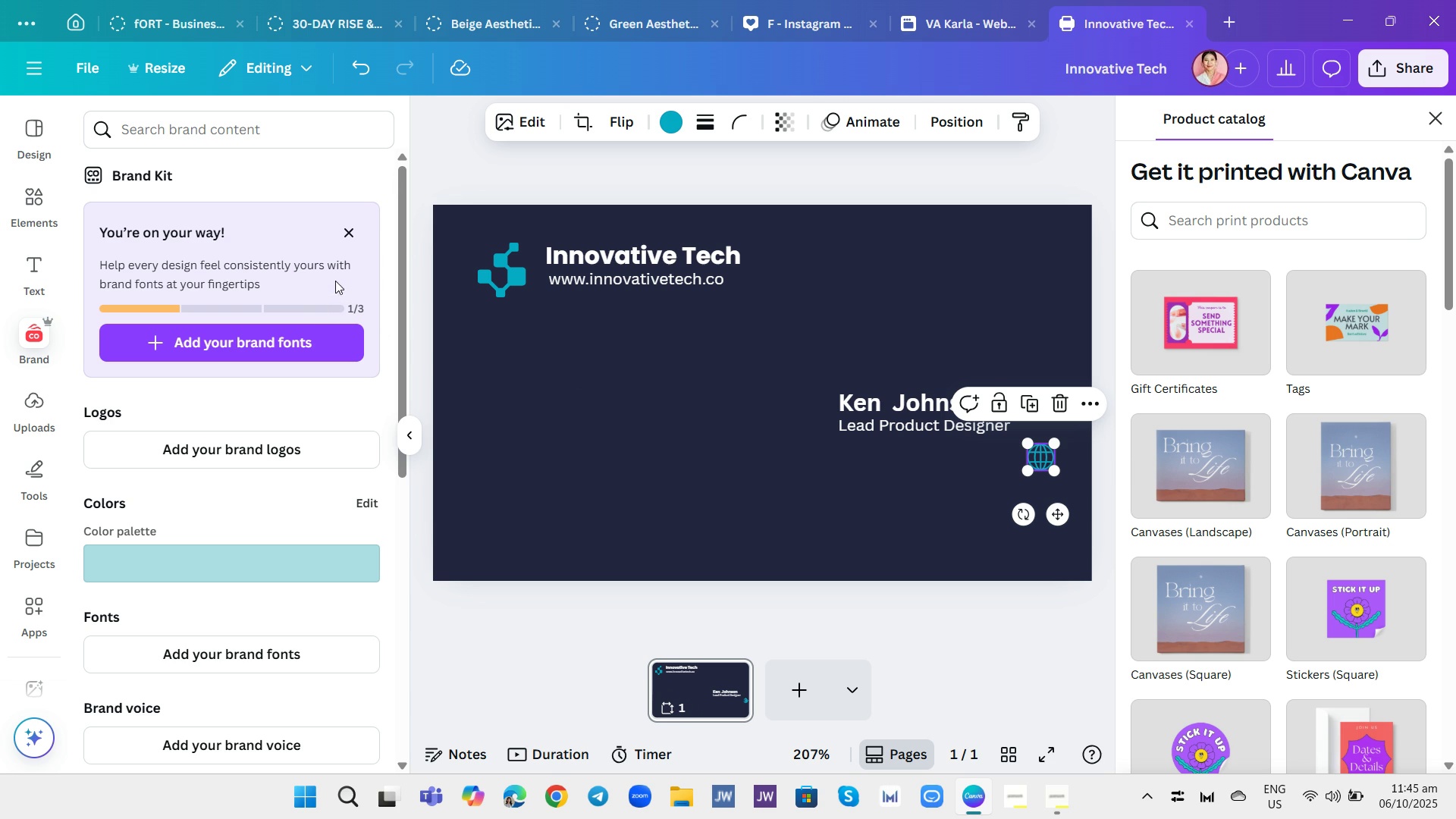 
left_click([275, 571])
 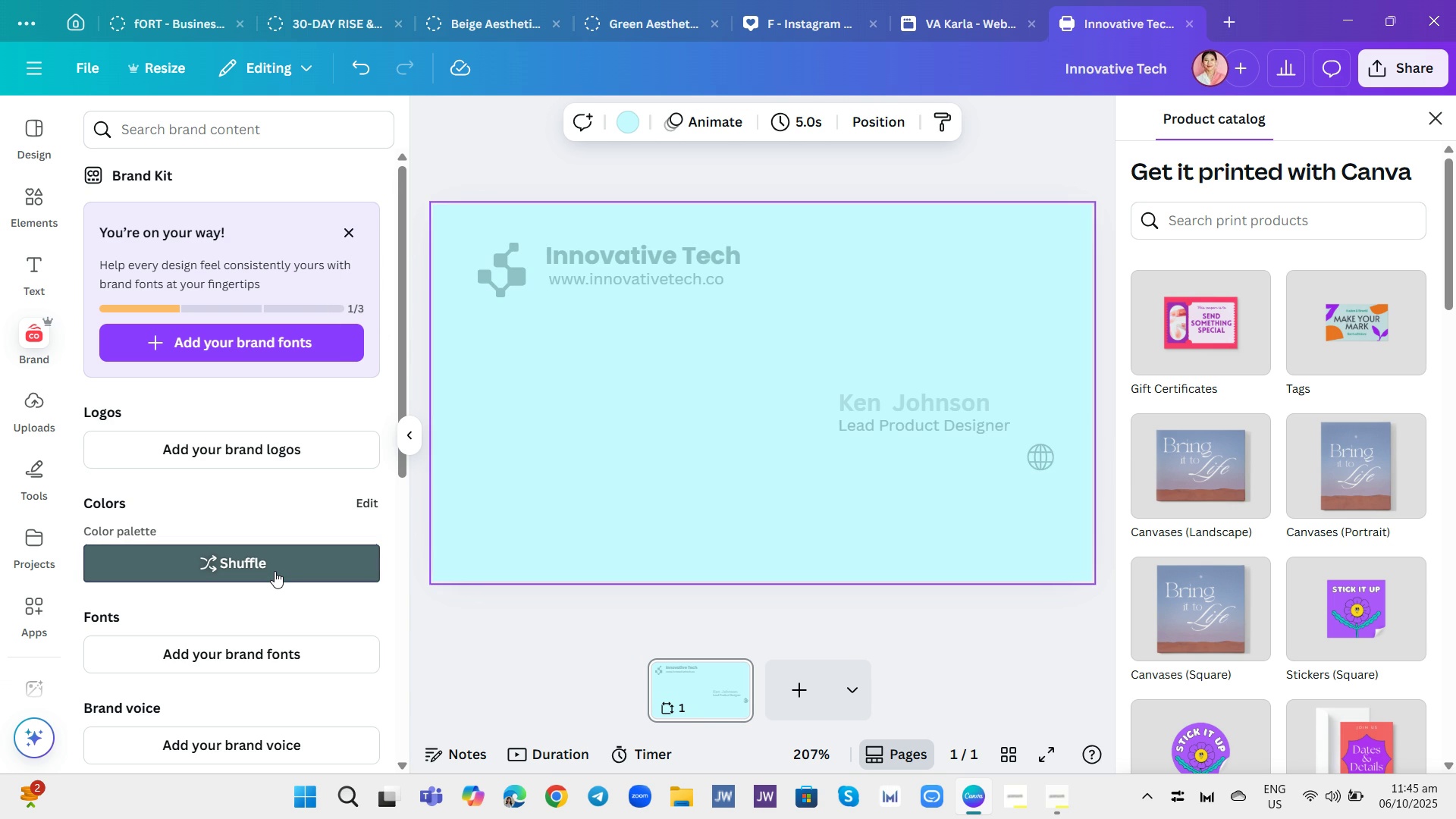 
left_click([275, 571])
 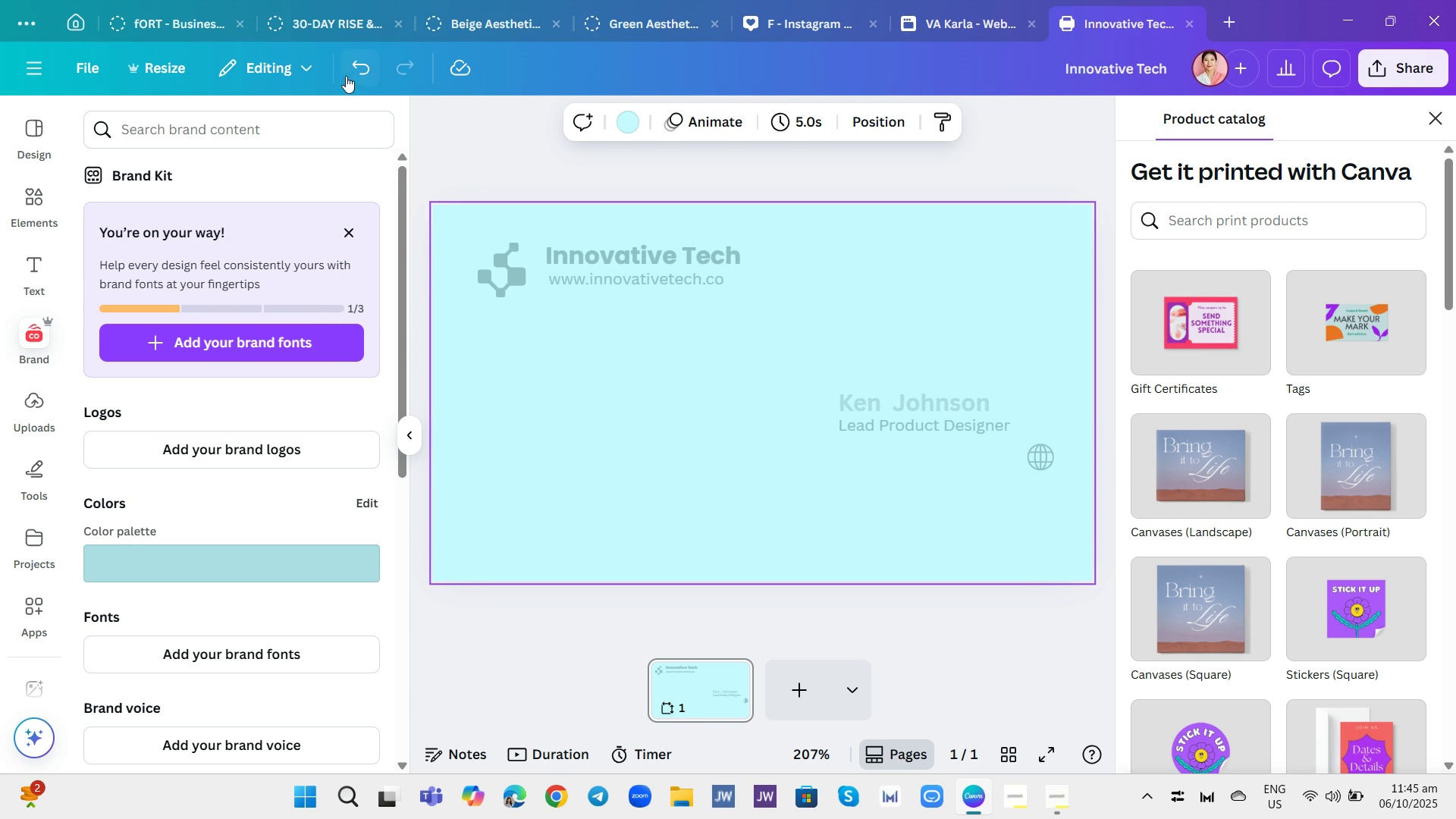 
left_click([356, 64])
 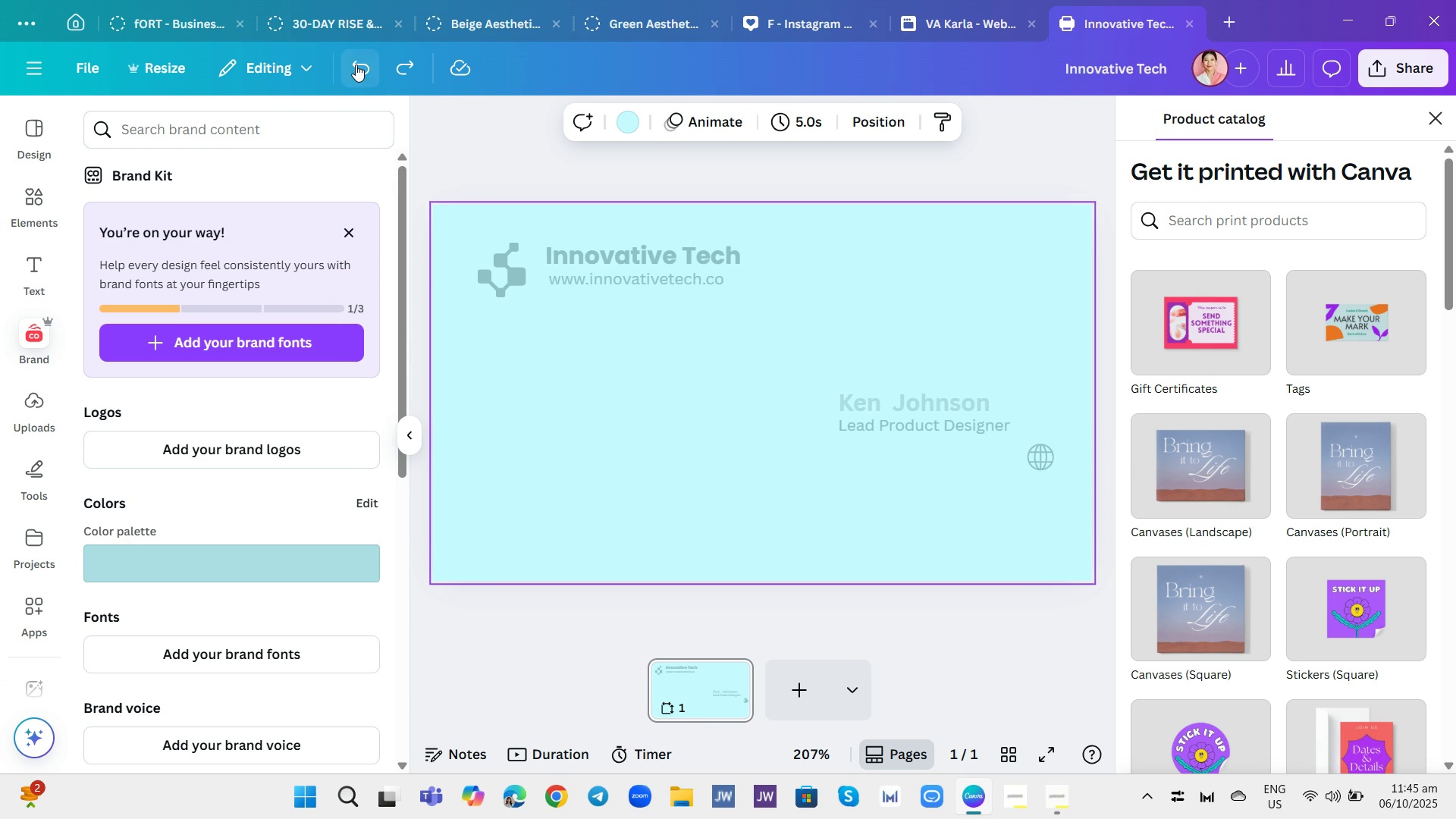 
left_click([356, 64])
 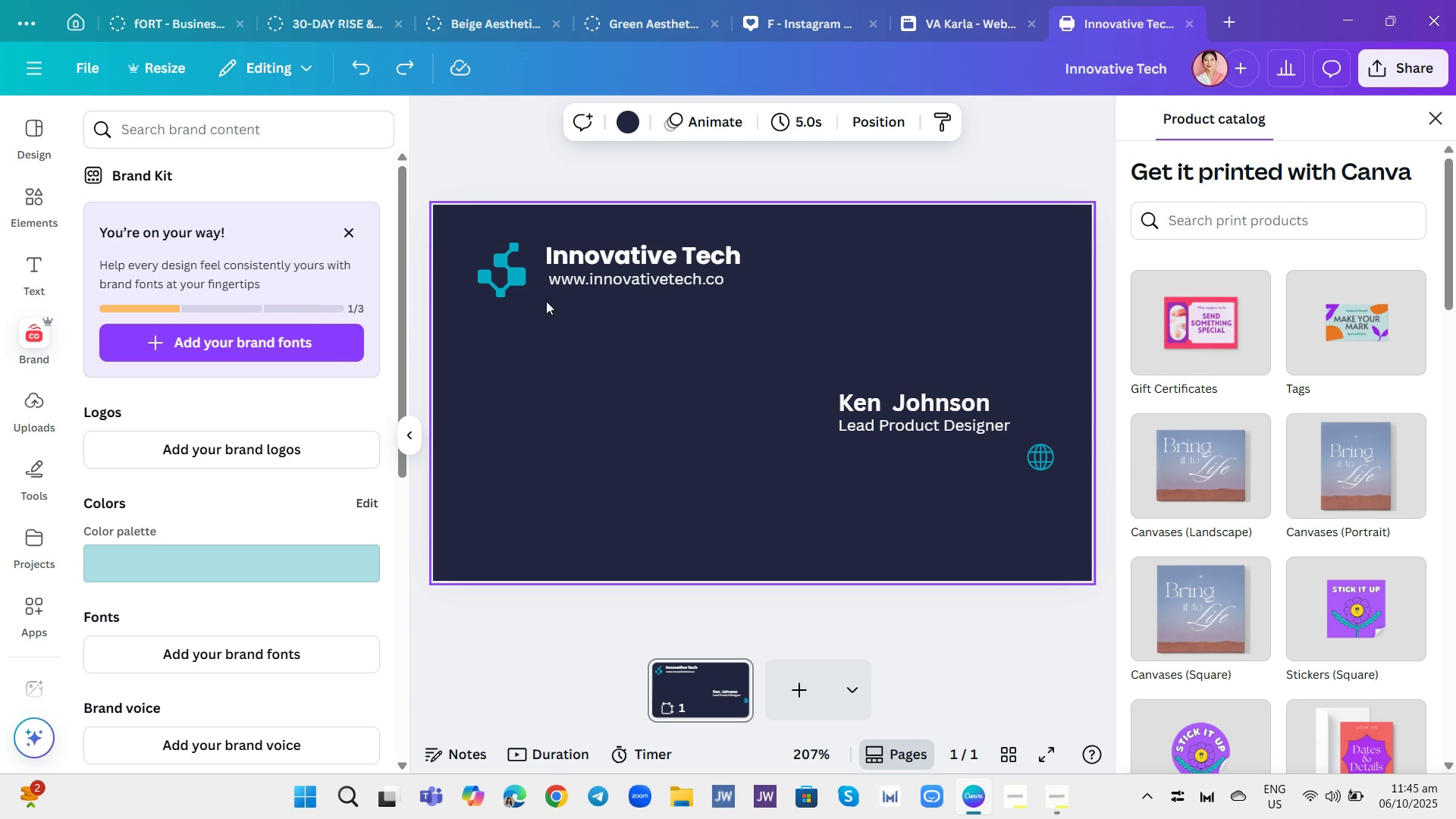 
left_click([511, 286])
 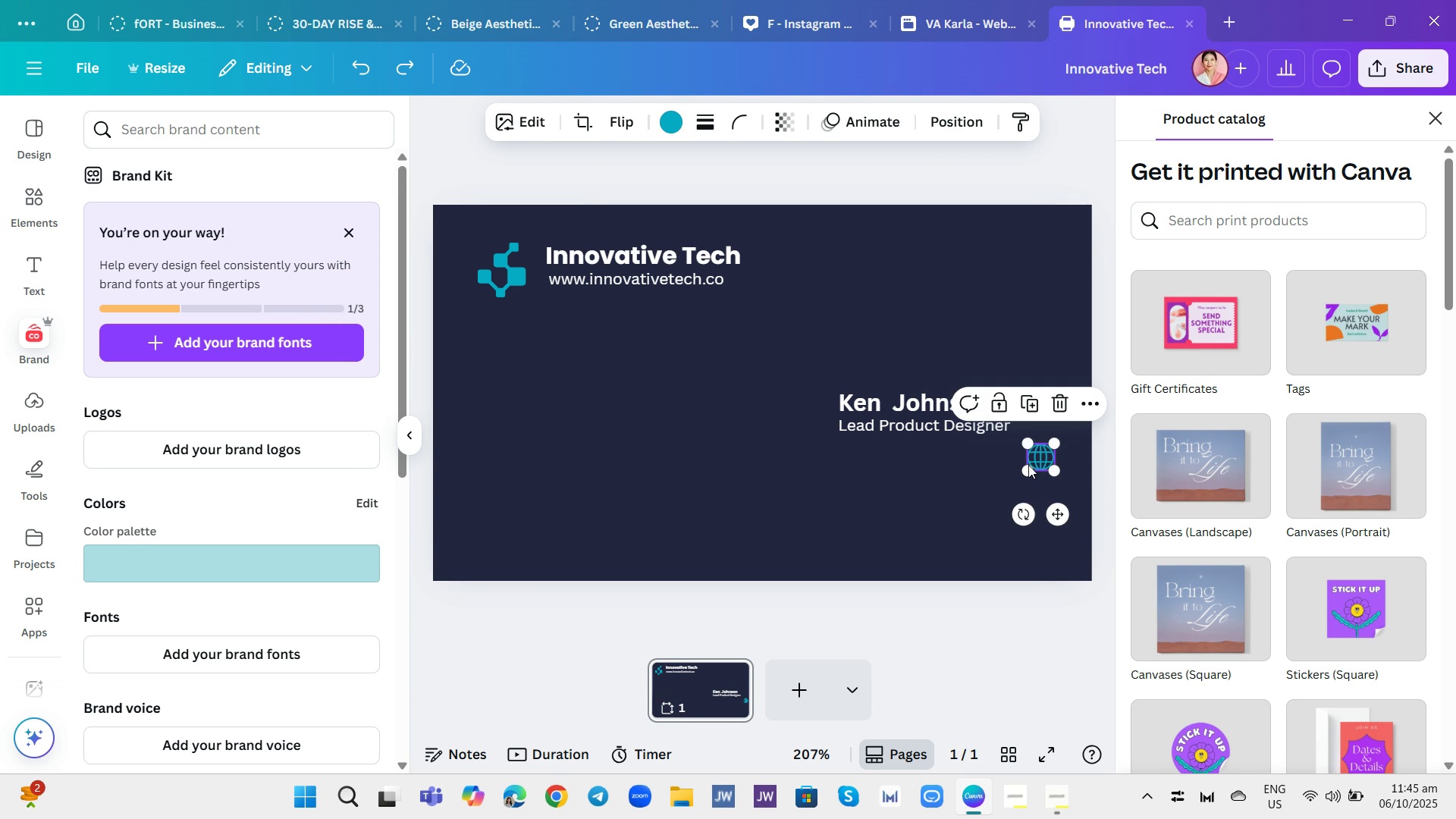 
left_click([918, 488])
 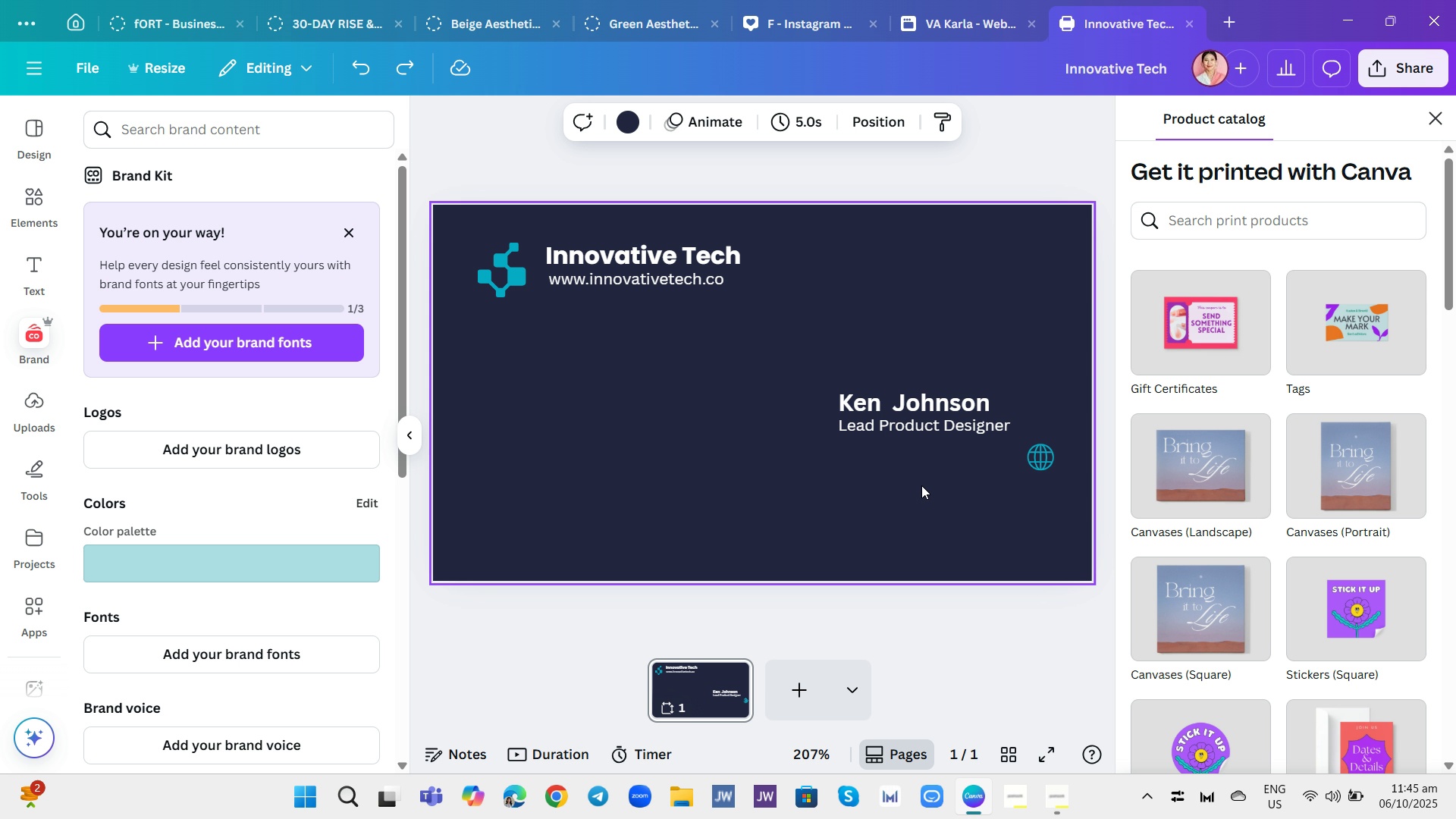 
wait(13.22)
 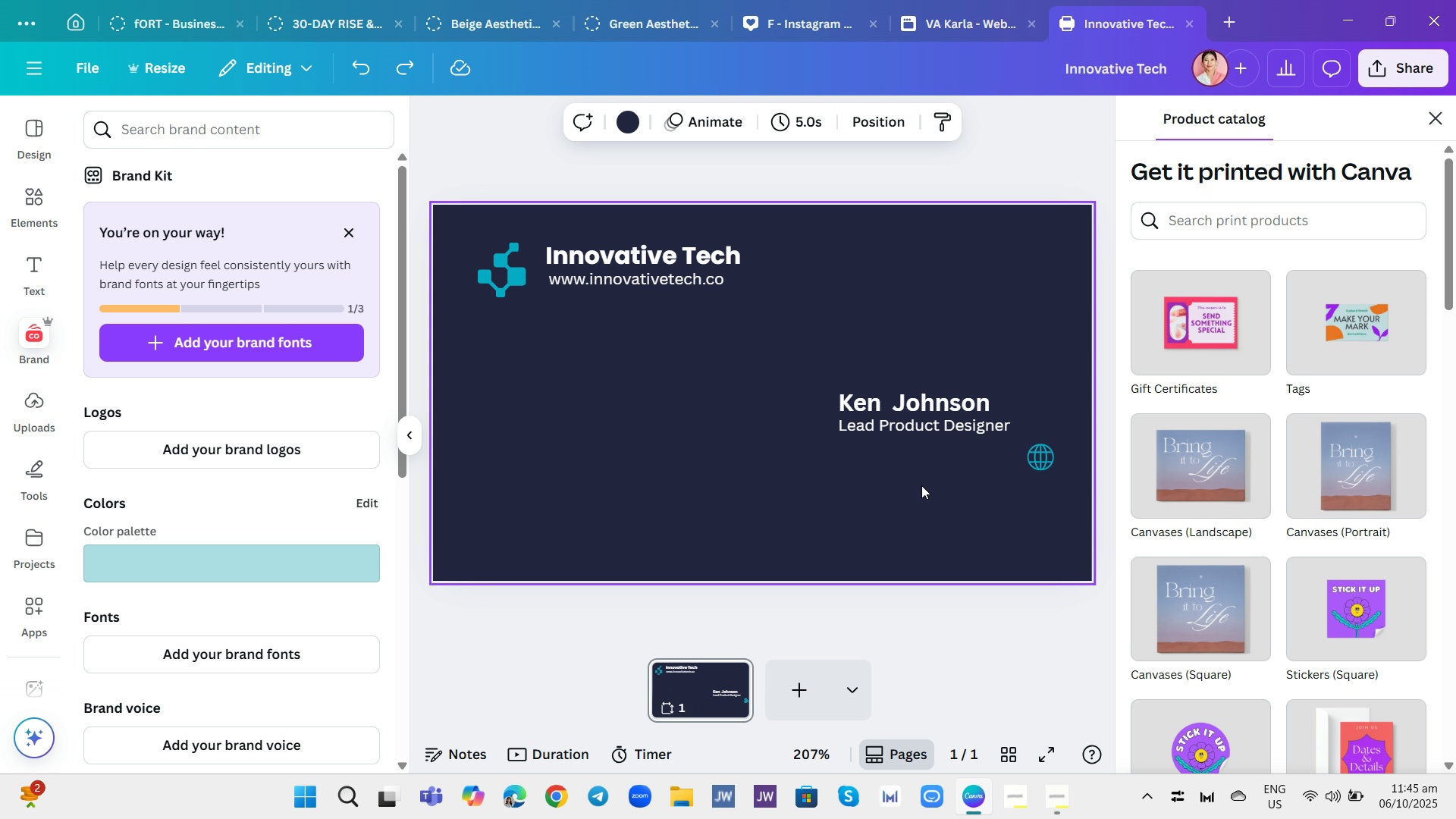 
left_click([963, 427])
 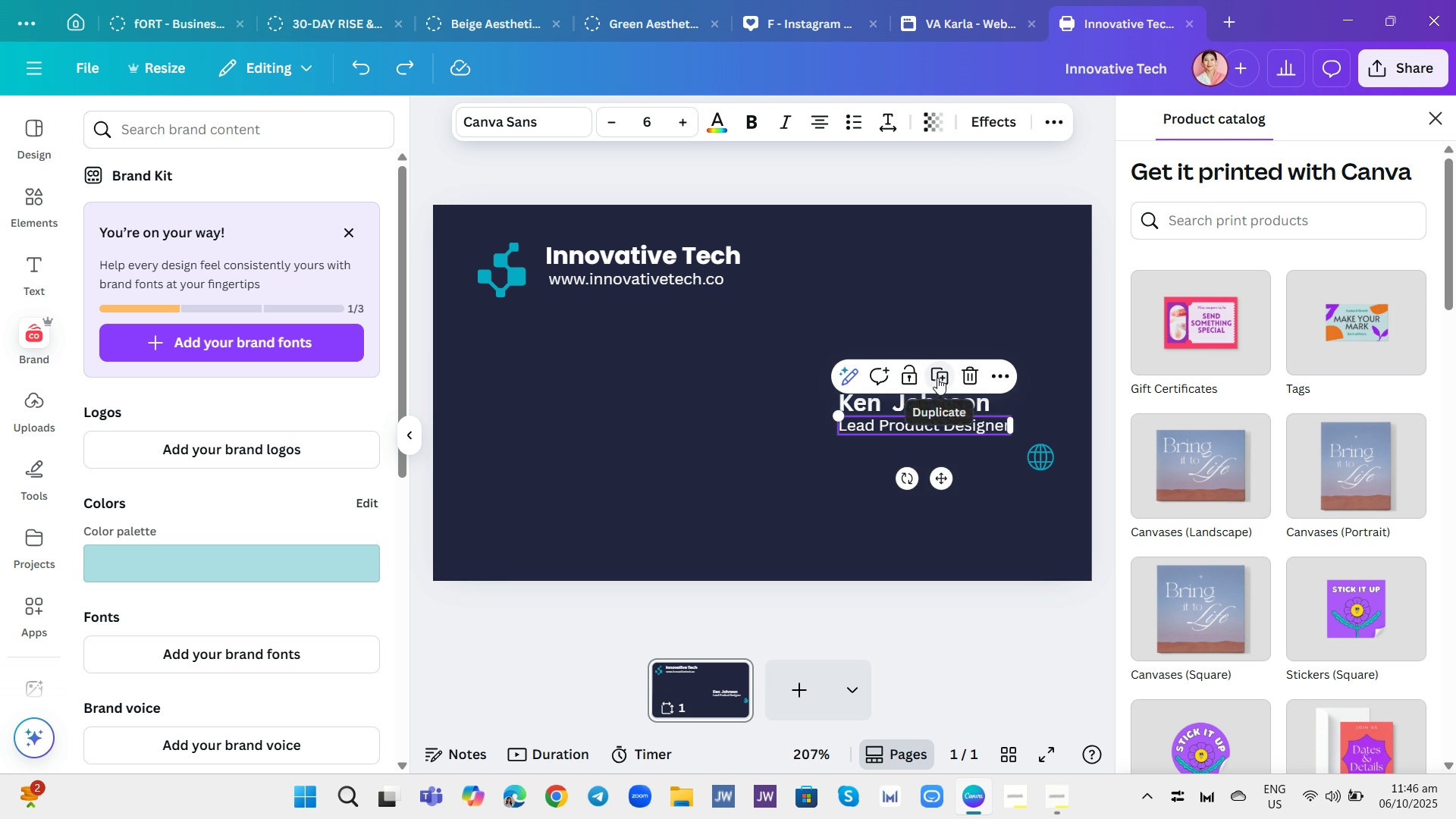 
left_click([937, 378])
 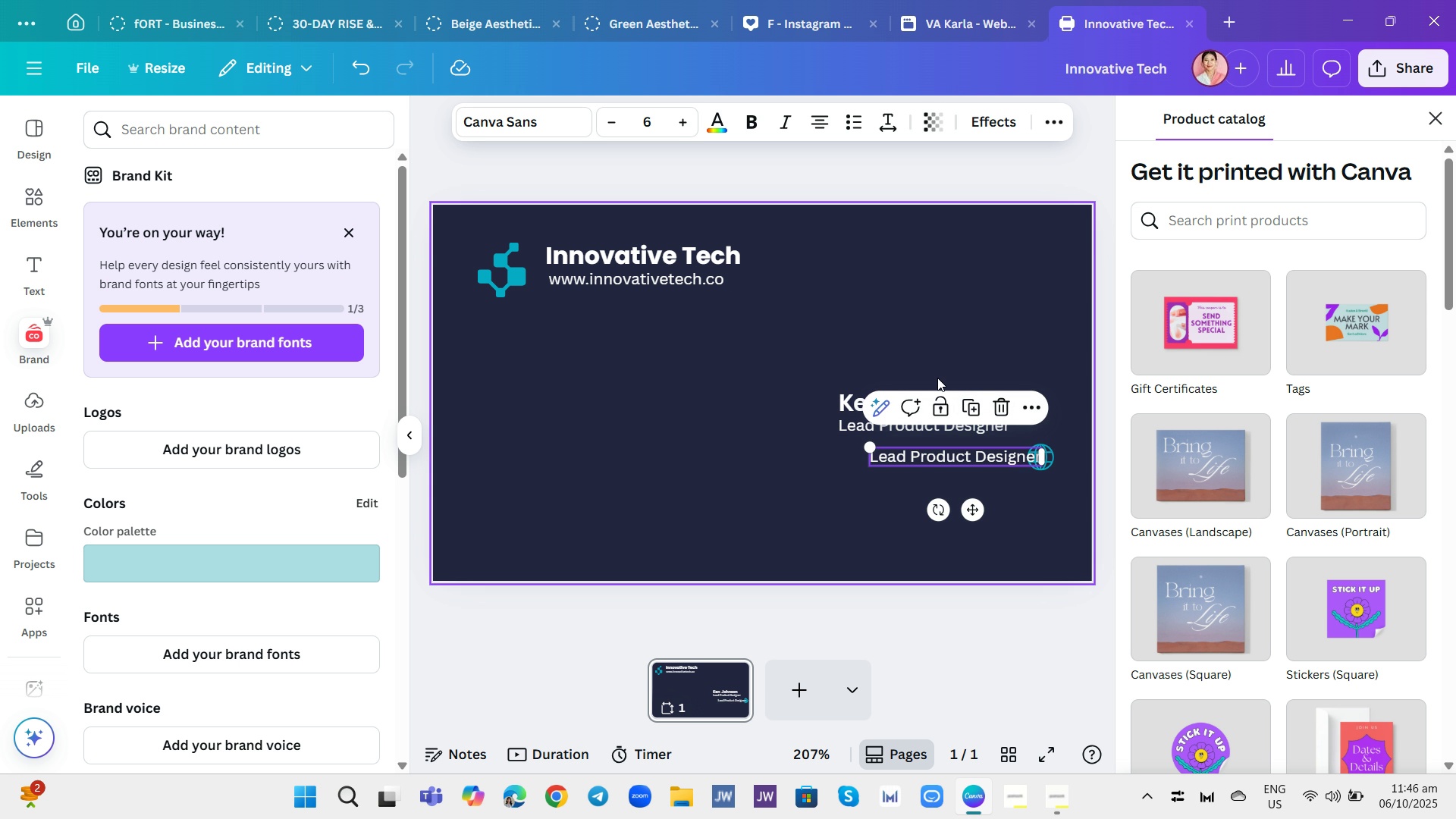 
type(ken.j)
 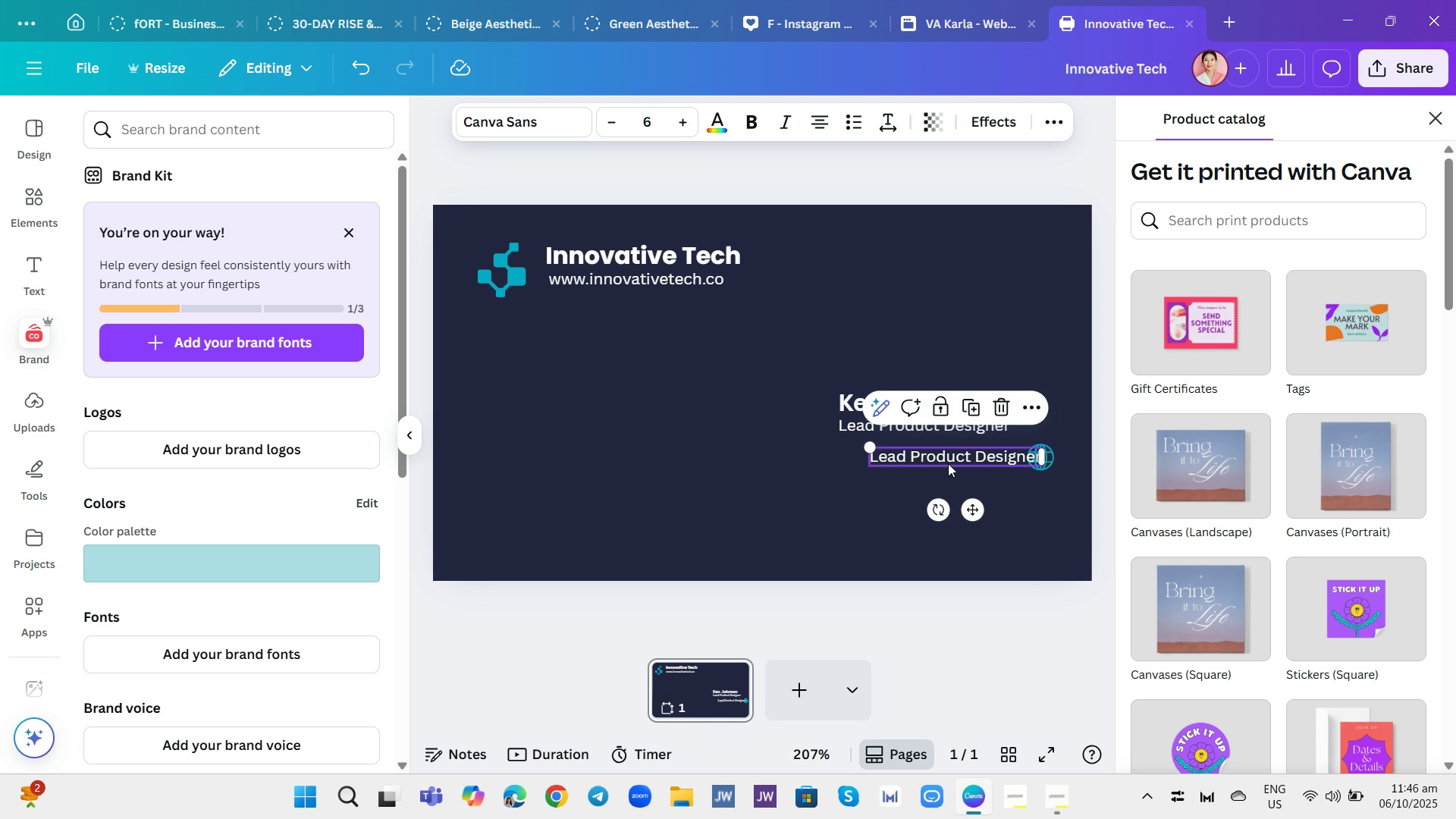 
left_click([948, 463])
 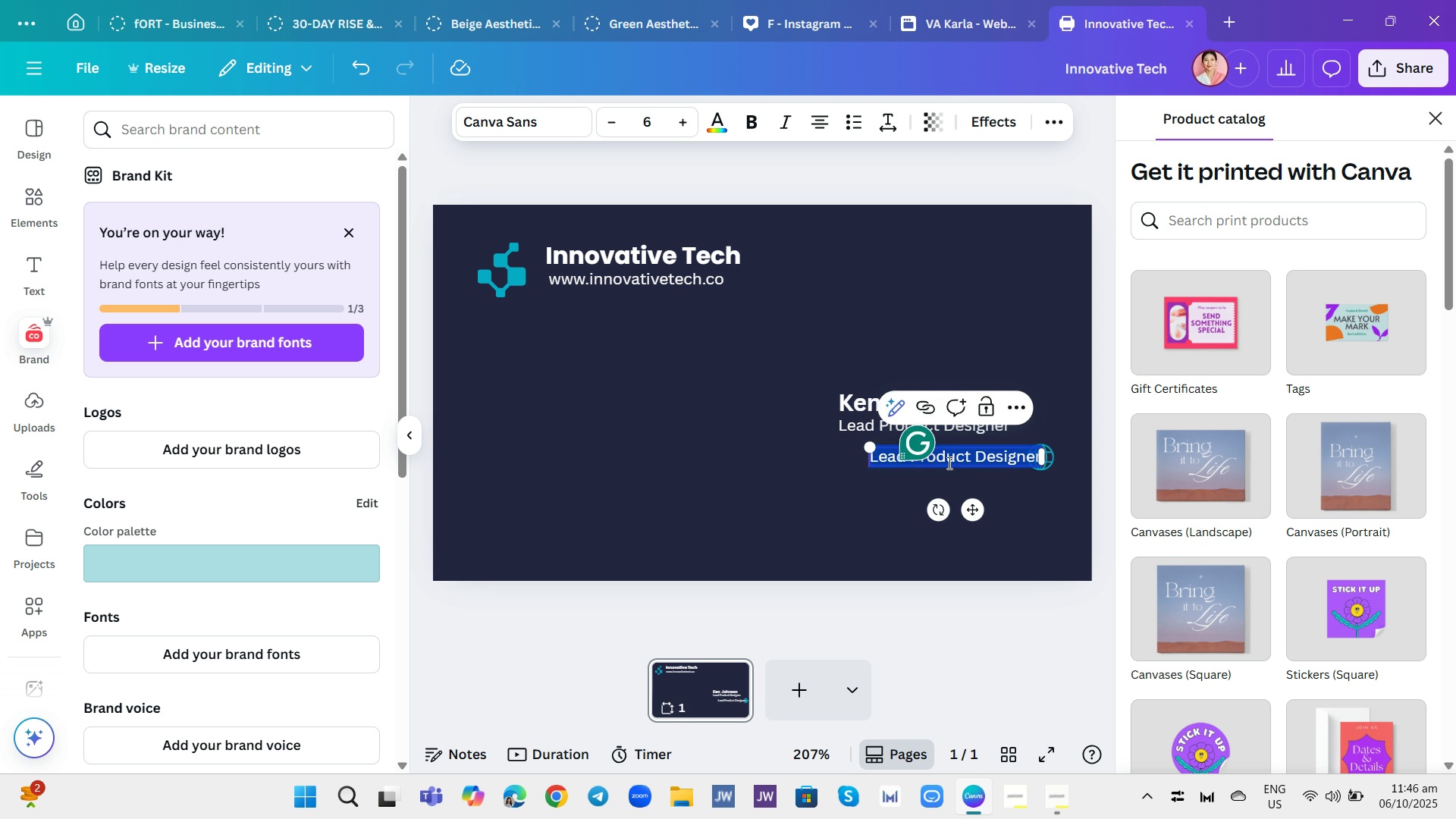 
key(Backspace)
type(ken.j@innovative.con)
key(Backspace)
 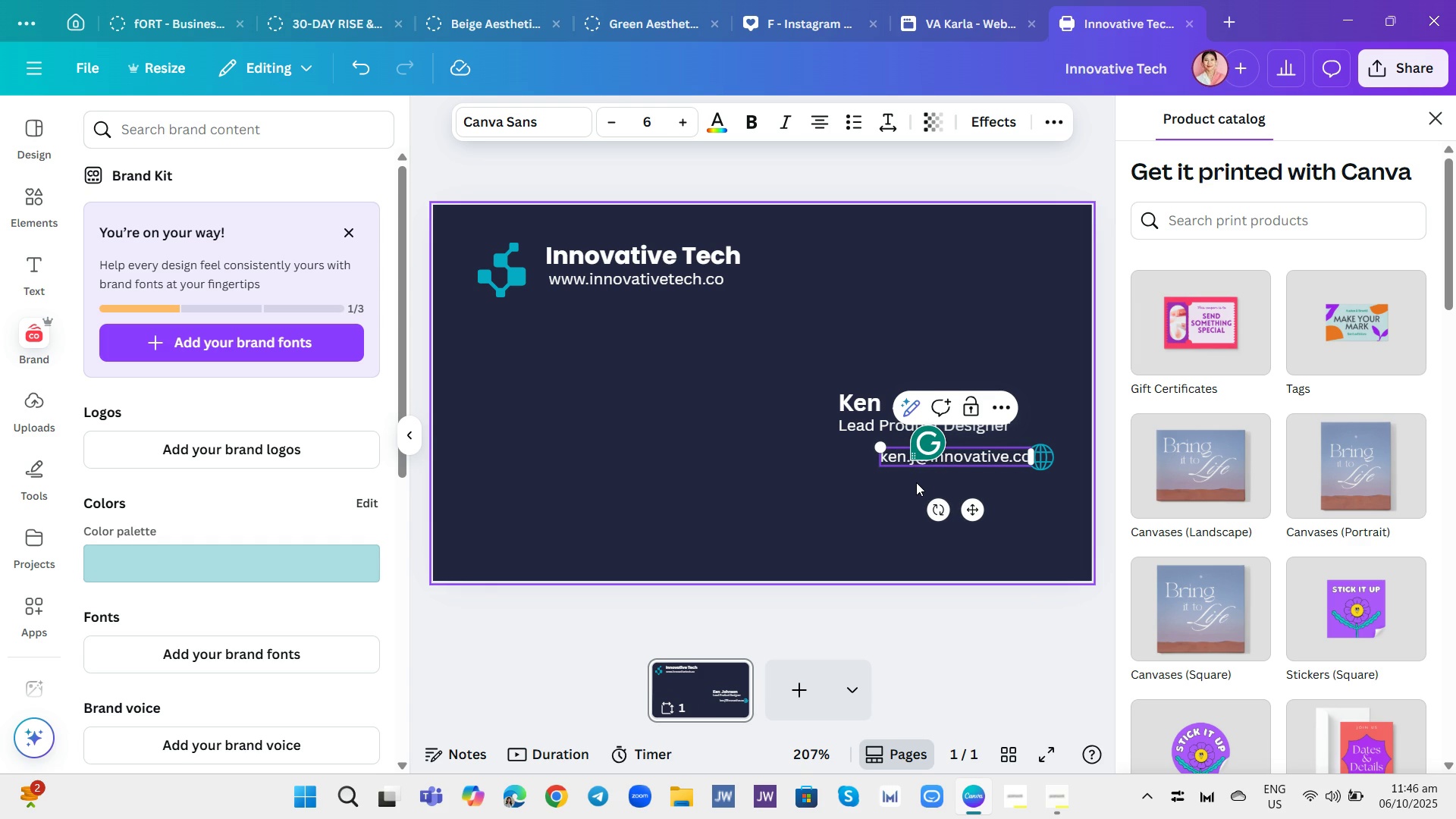 
wait(6.68)
 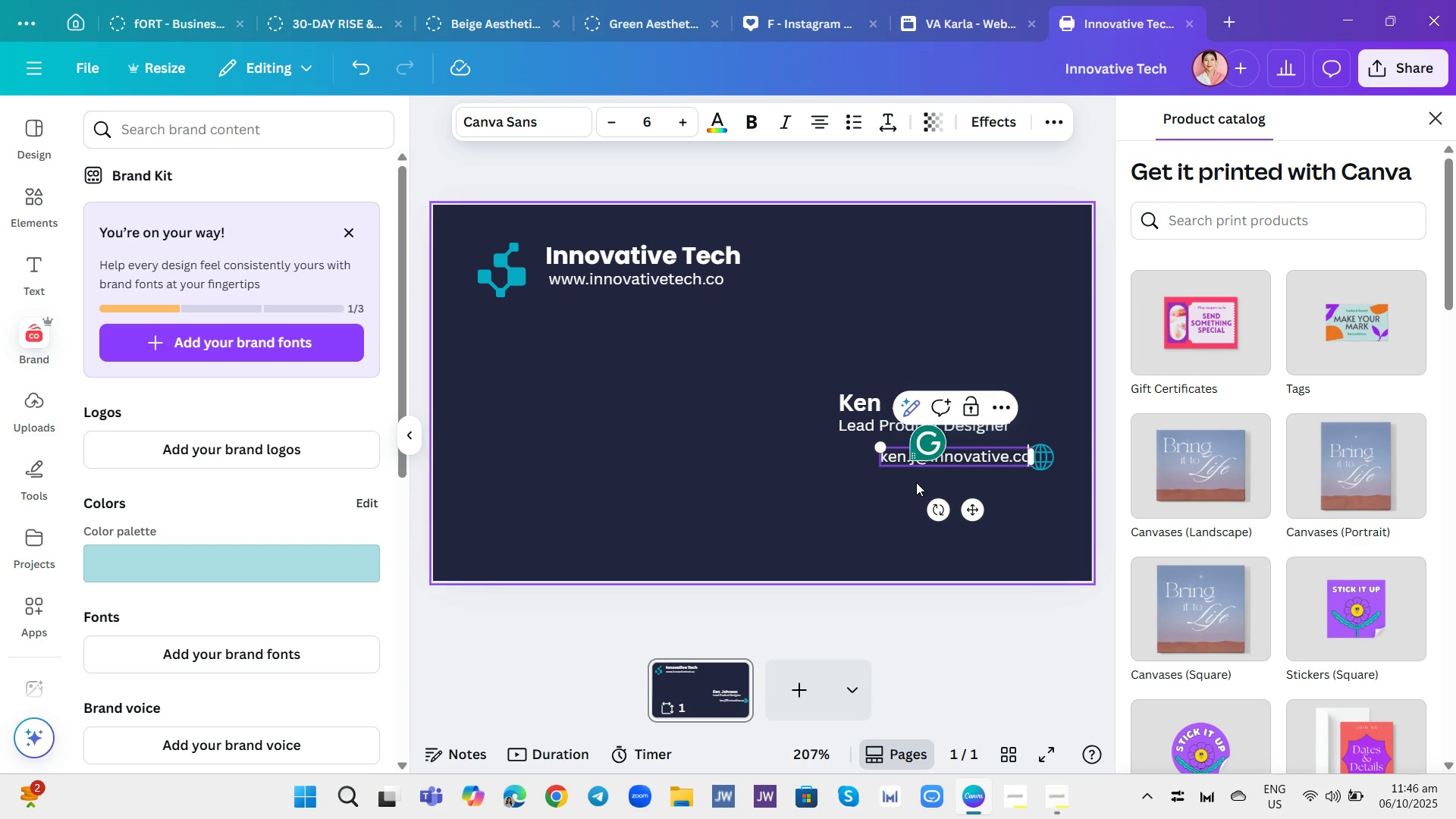 
left_click([1006, 460])
 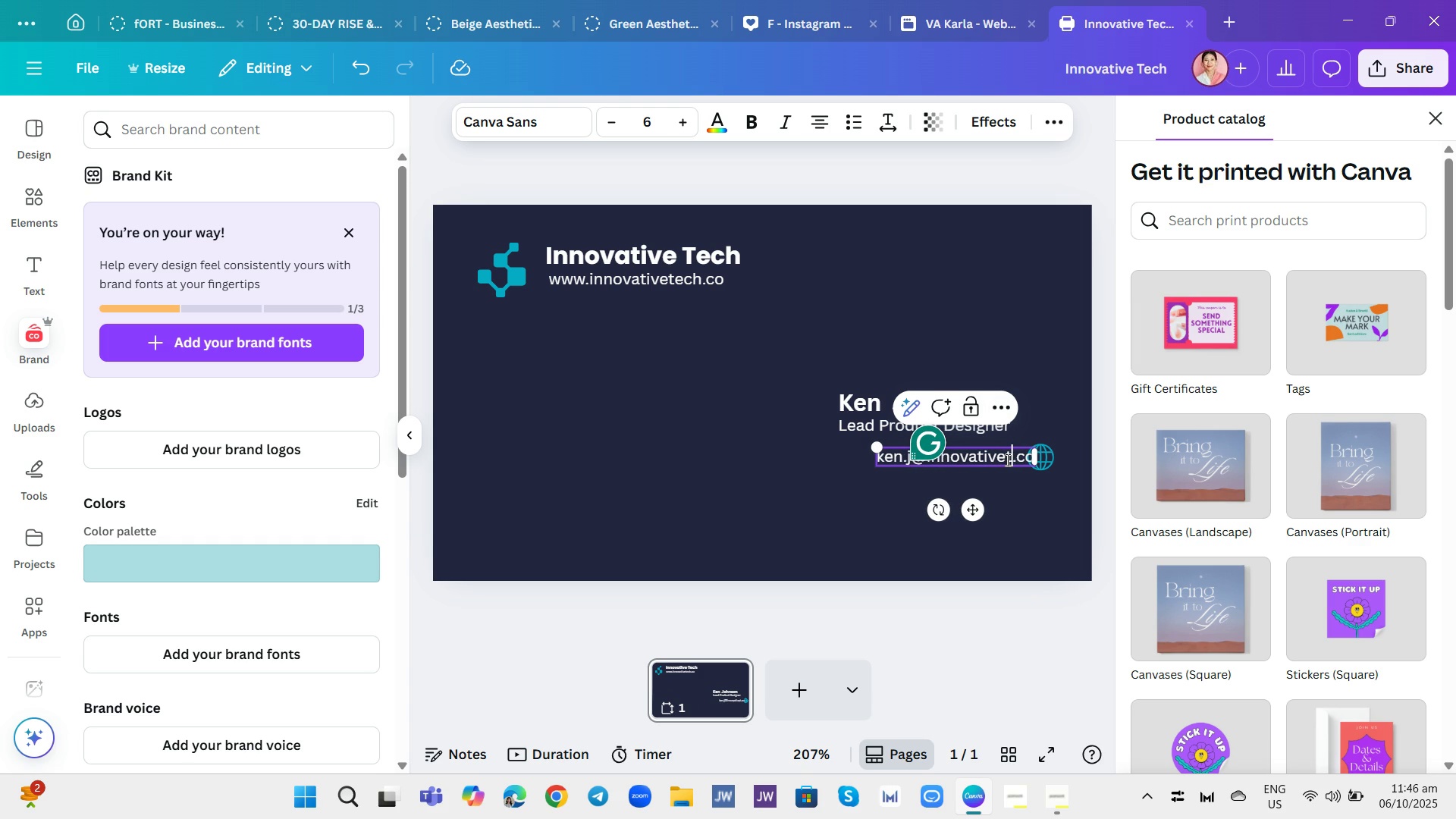 
type(tech)